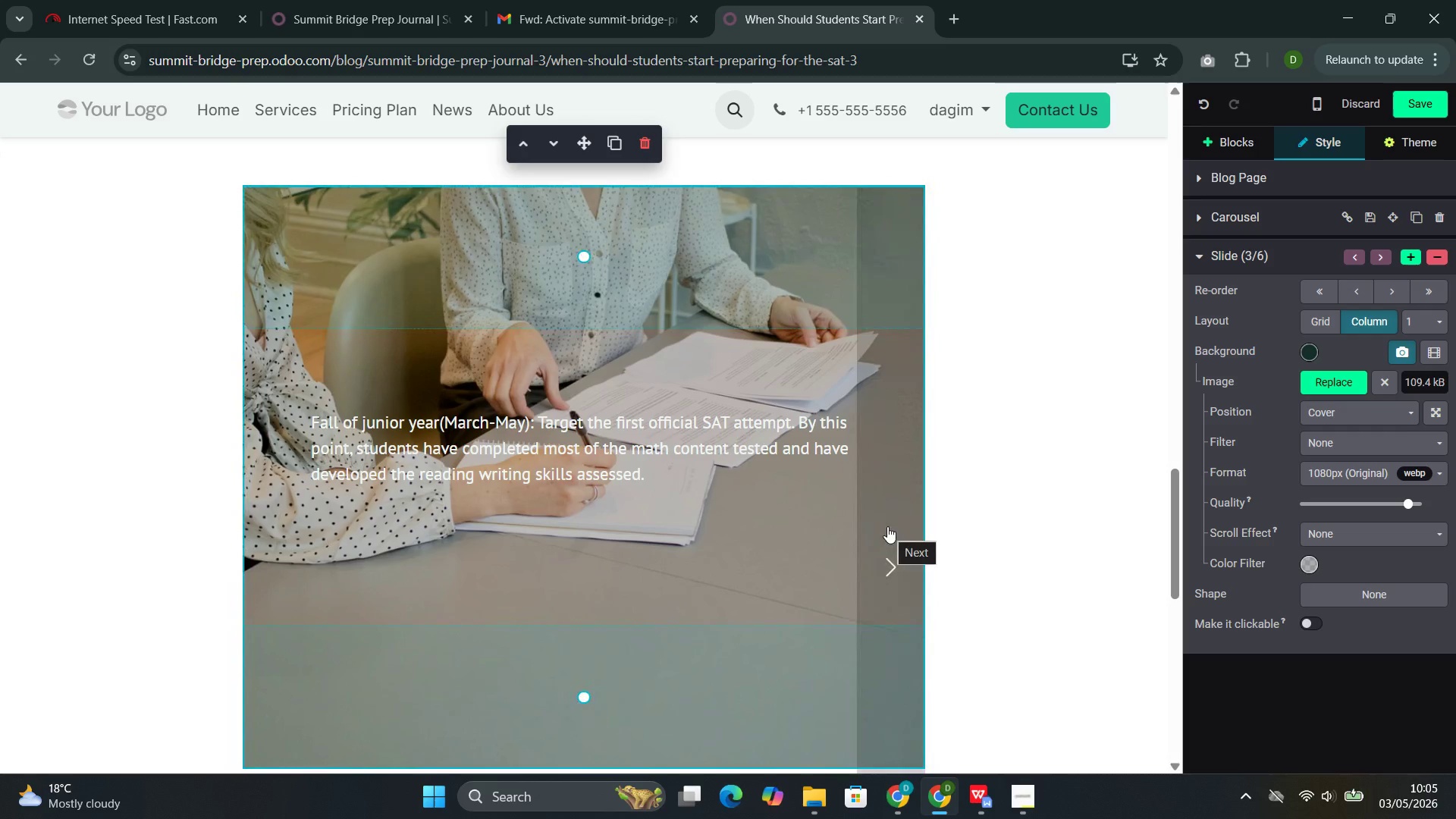 
left_click([438, 423])
 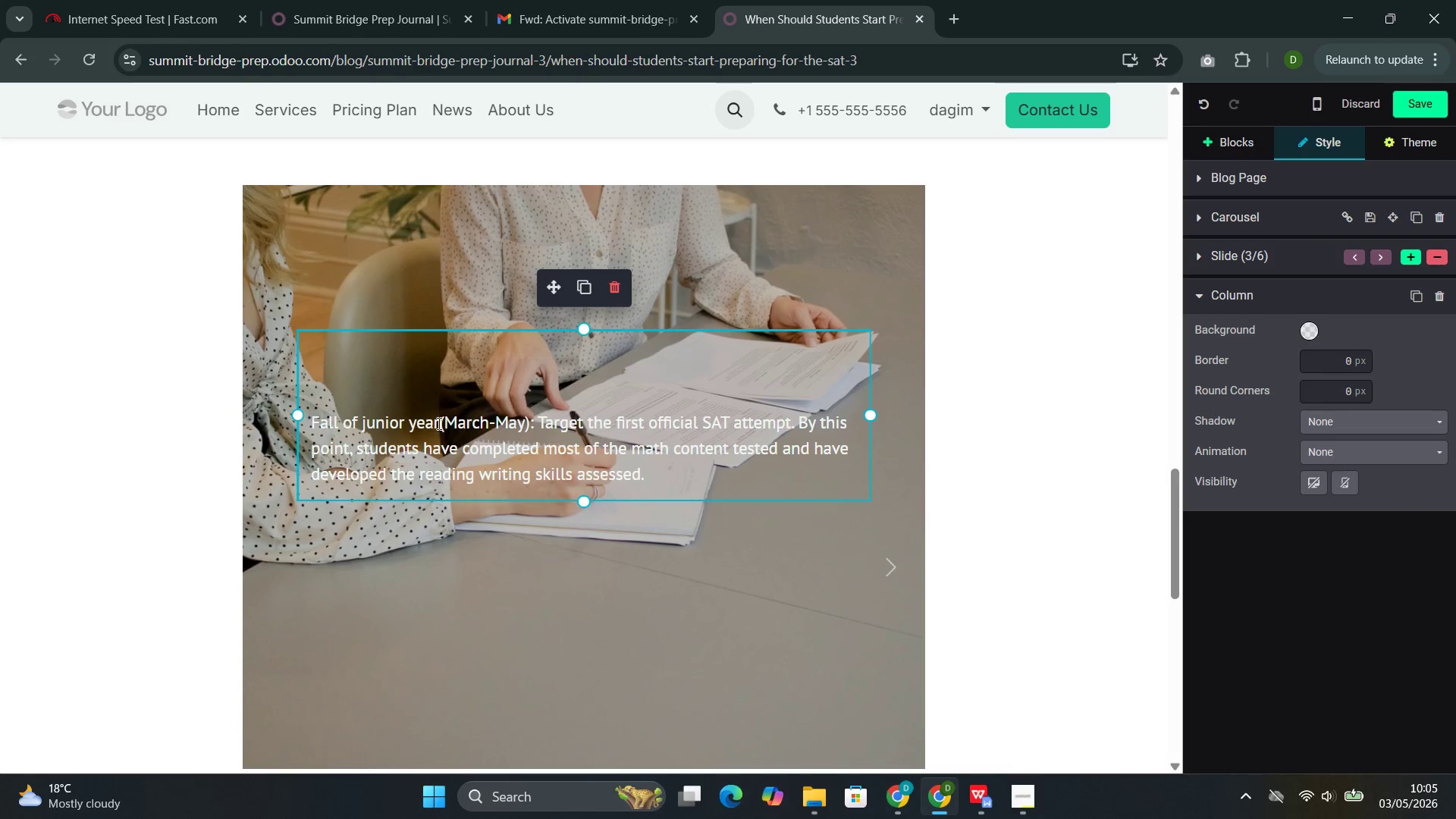 
left_click_drag(start_coordinate=[437, 429], to_coordinate=[308, 427])
 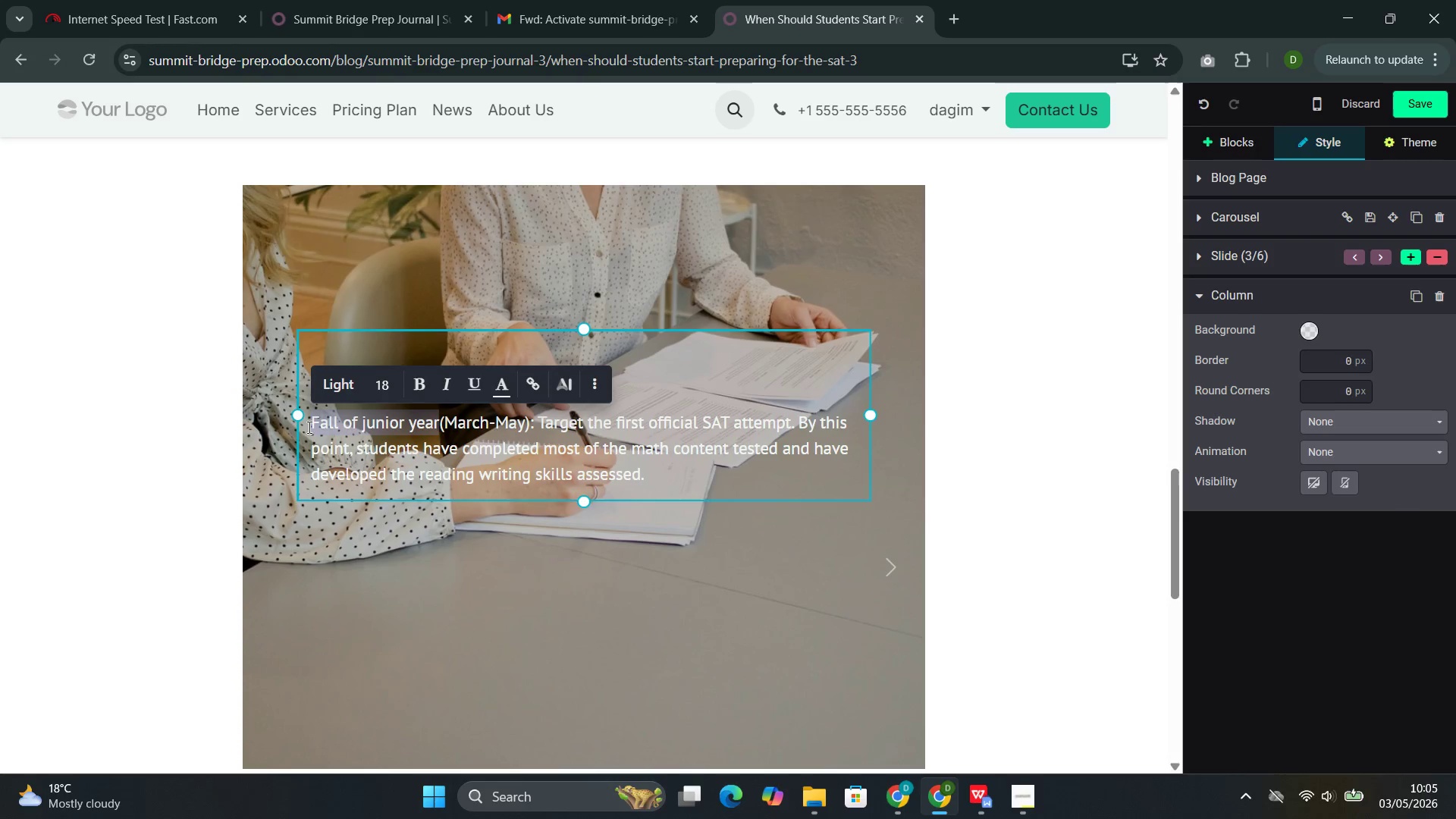 
key(Control+X)
 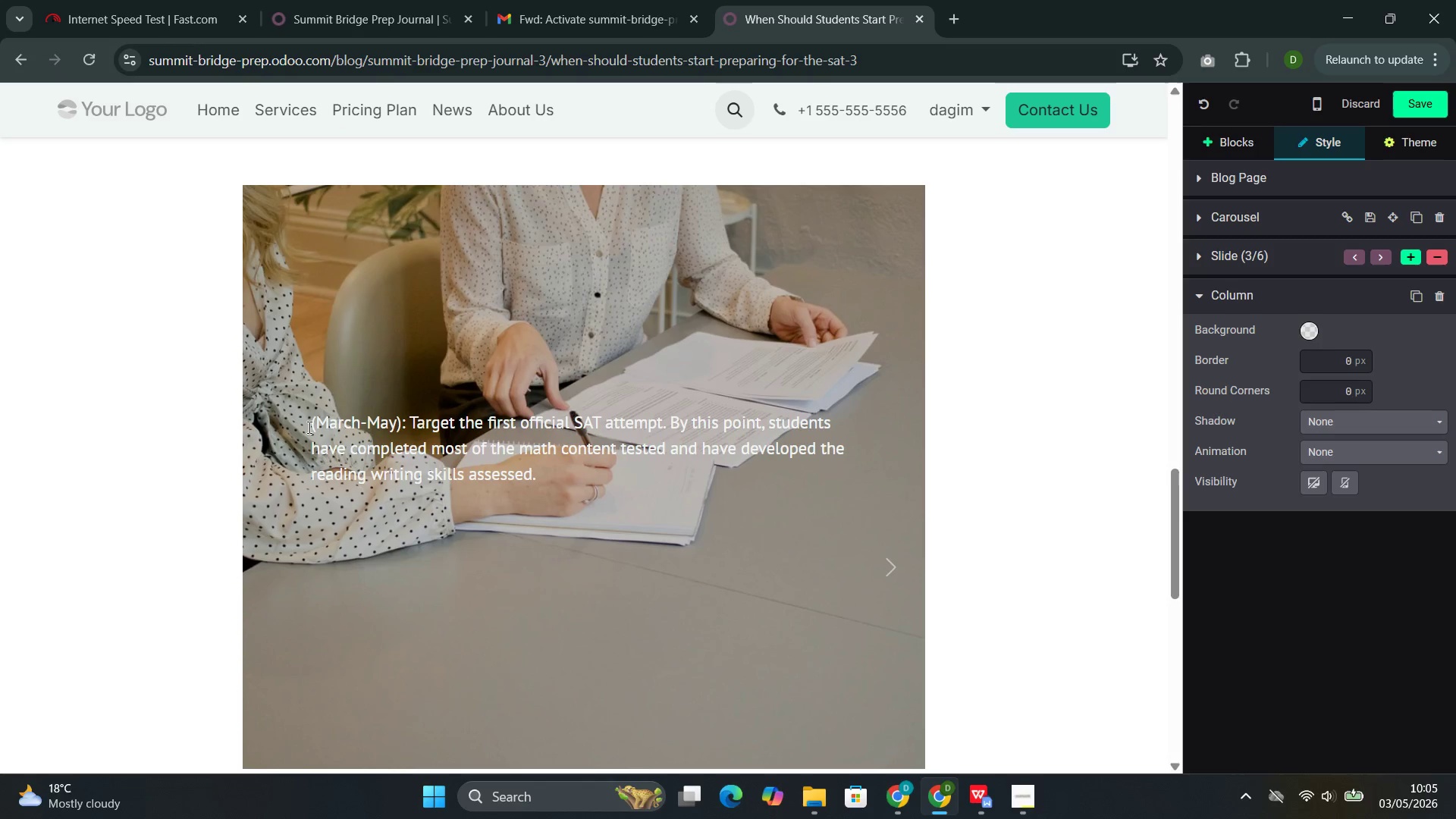 
type(Soe)
key(Backspace)
key(Backspace)
type(pering of junior year)
 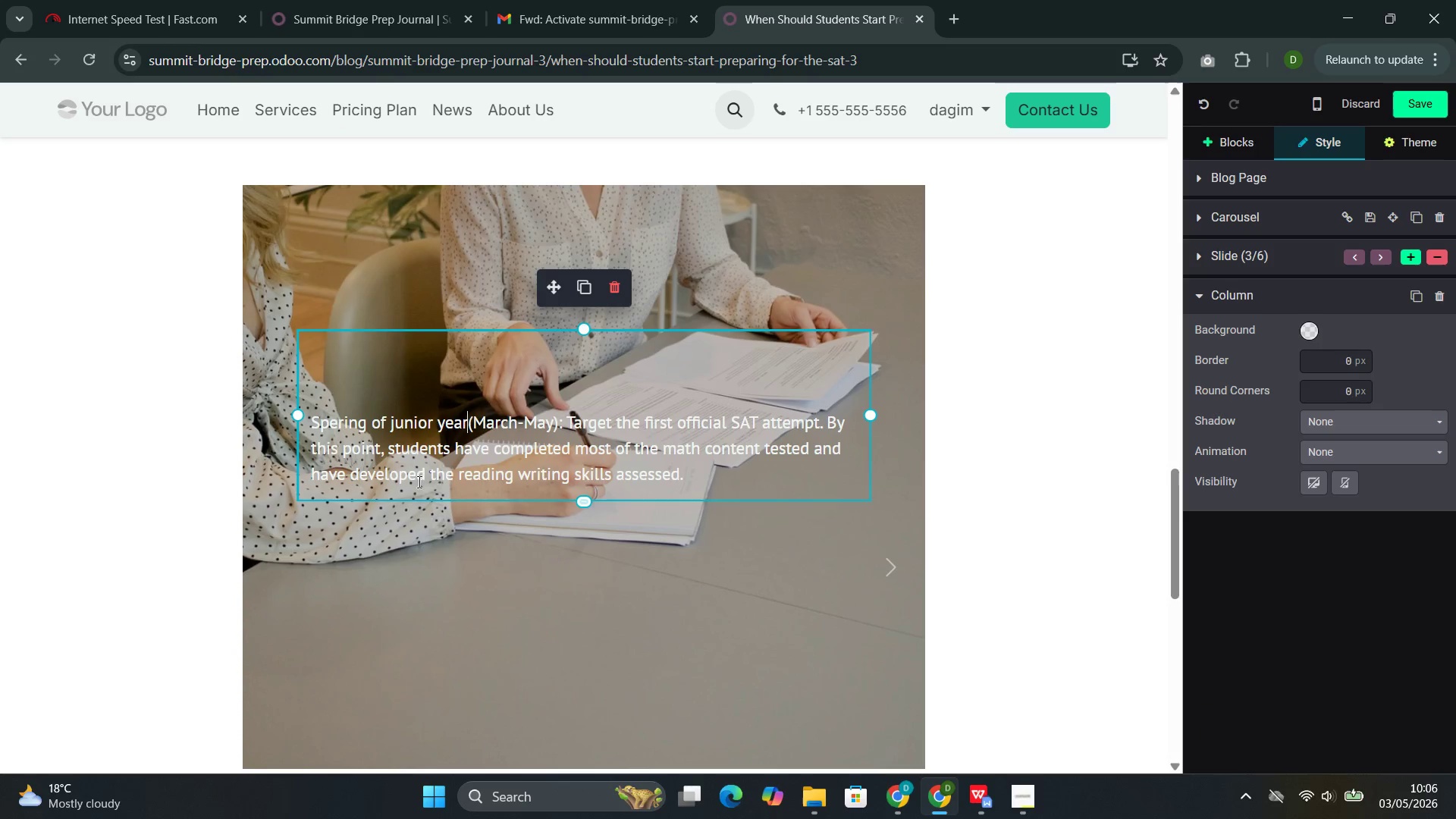 
key(Space)
 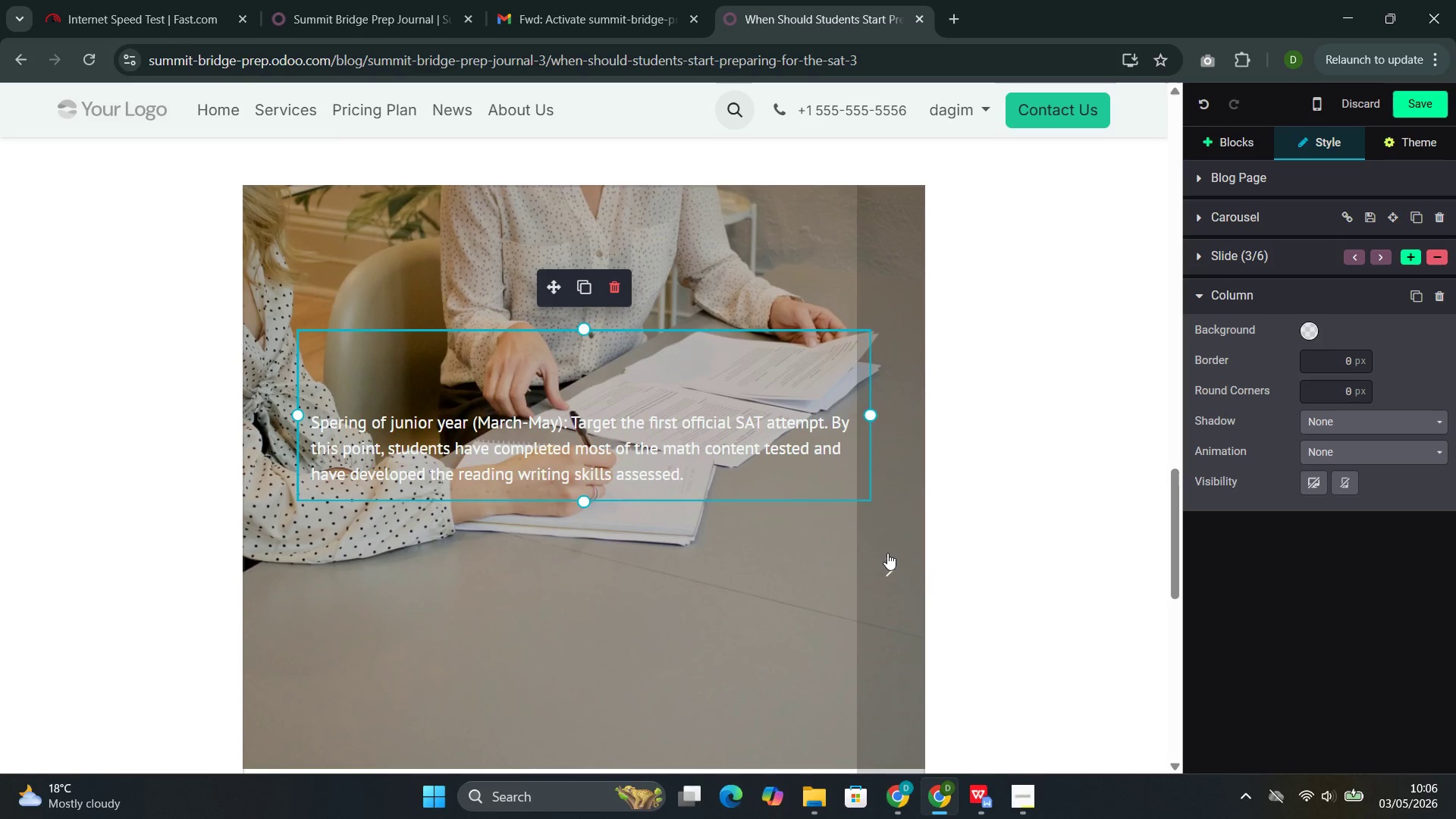 
left_click([887, 553])
 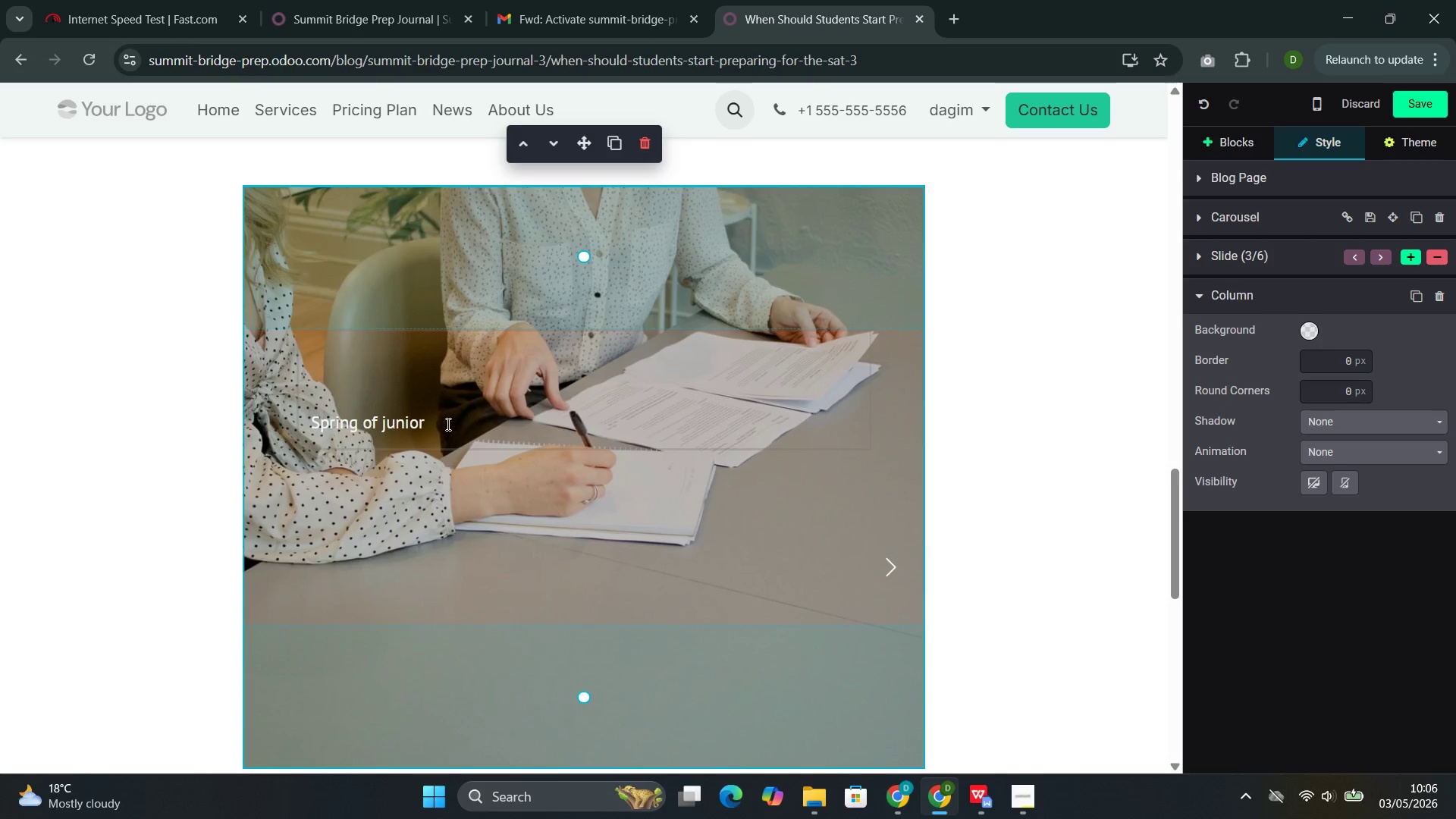 
left_click_drag(start_coordinate=[446, 423], to_coordinate=[315, 423])
 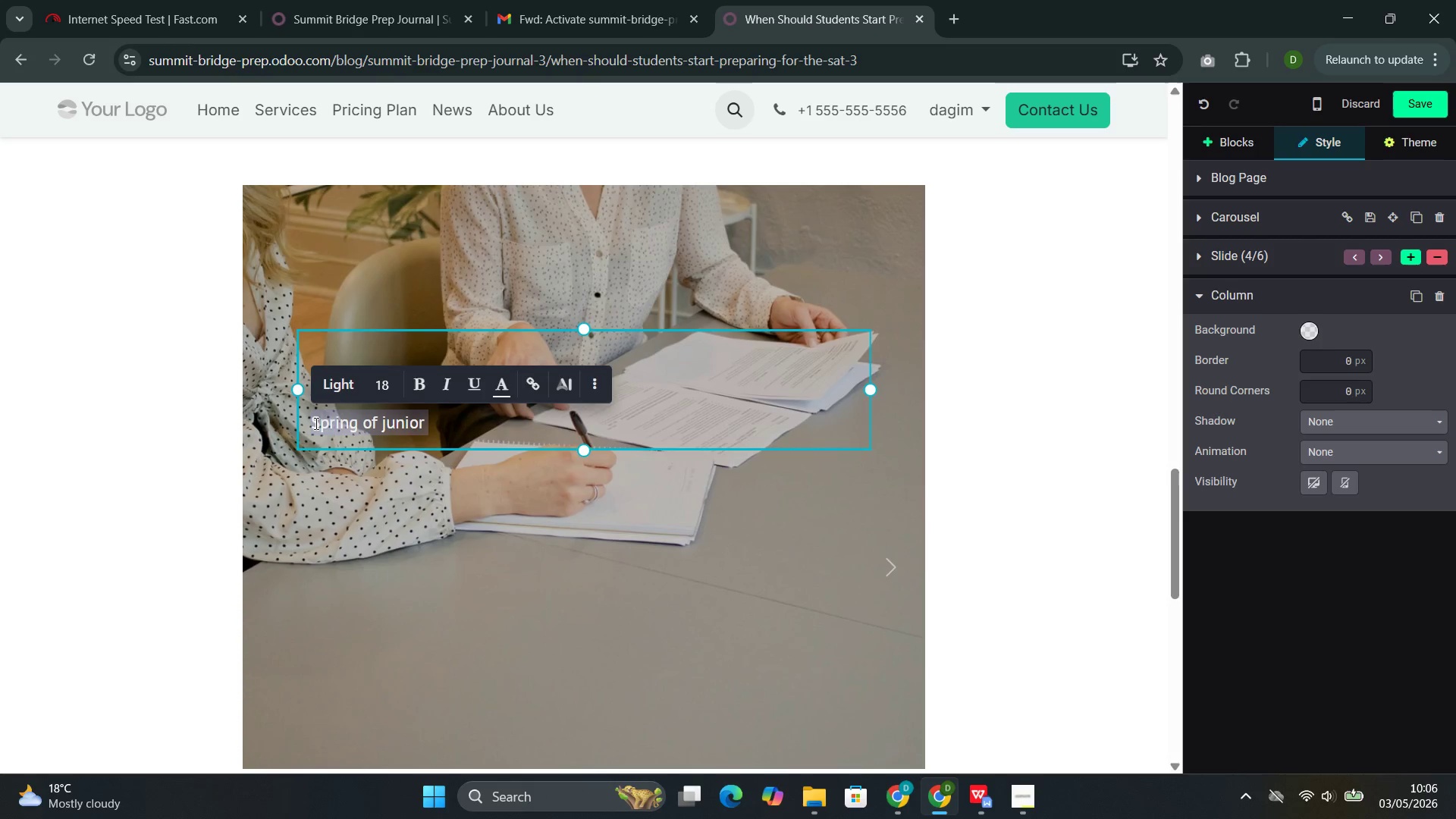 
key(Control+V)
 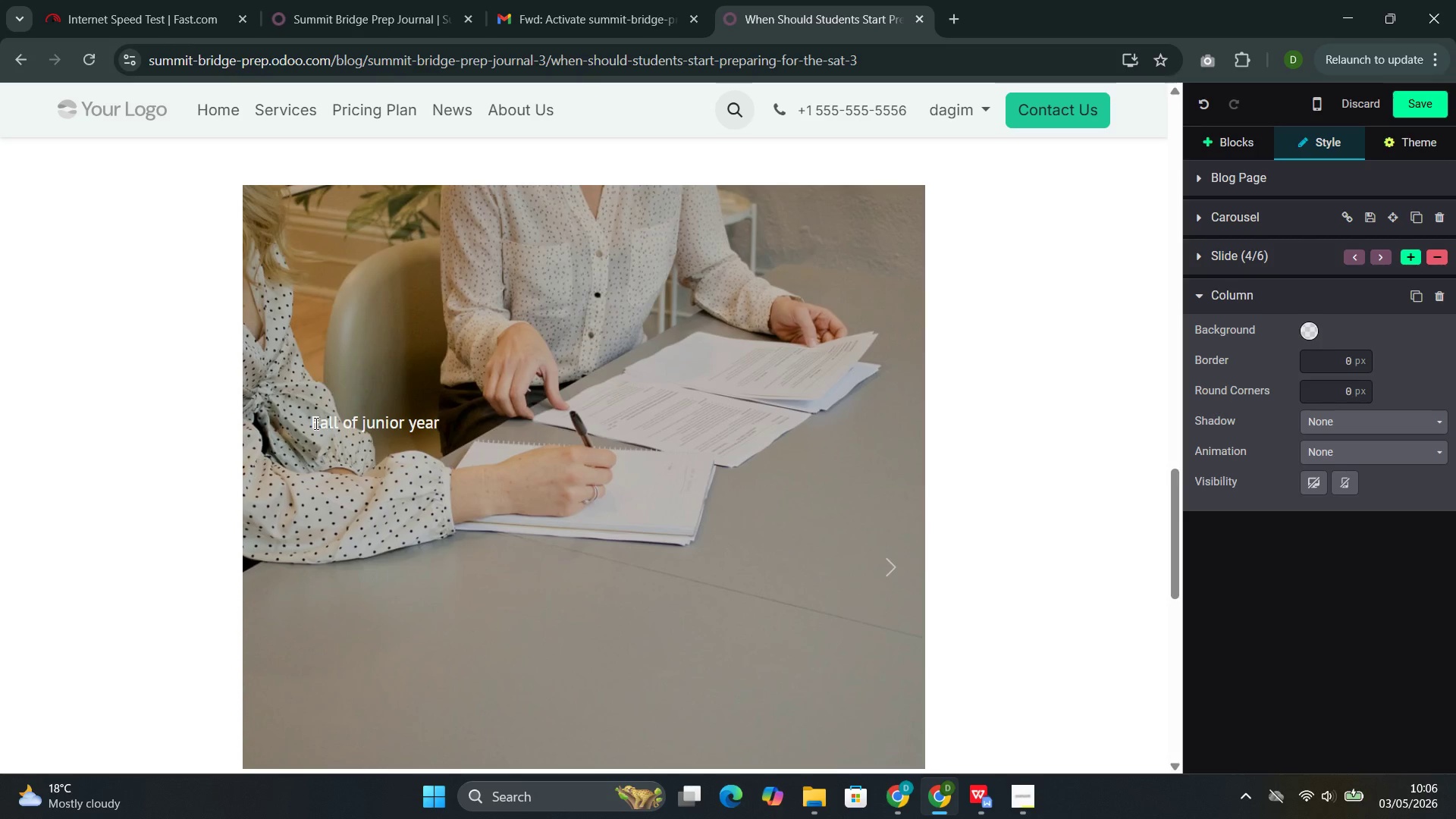 
left_click([315, 423])
 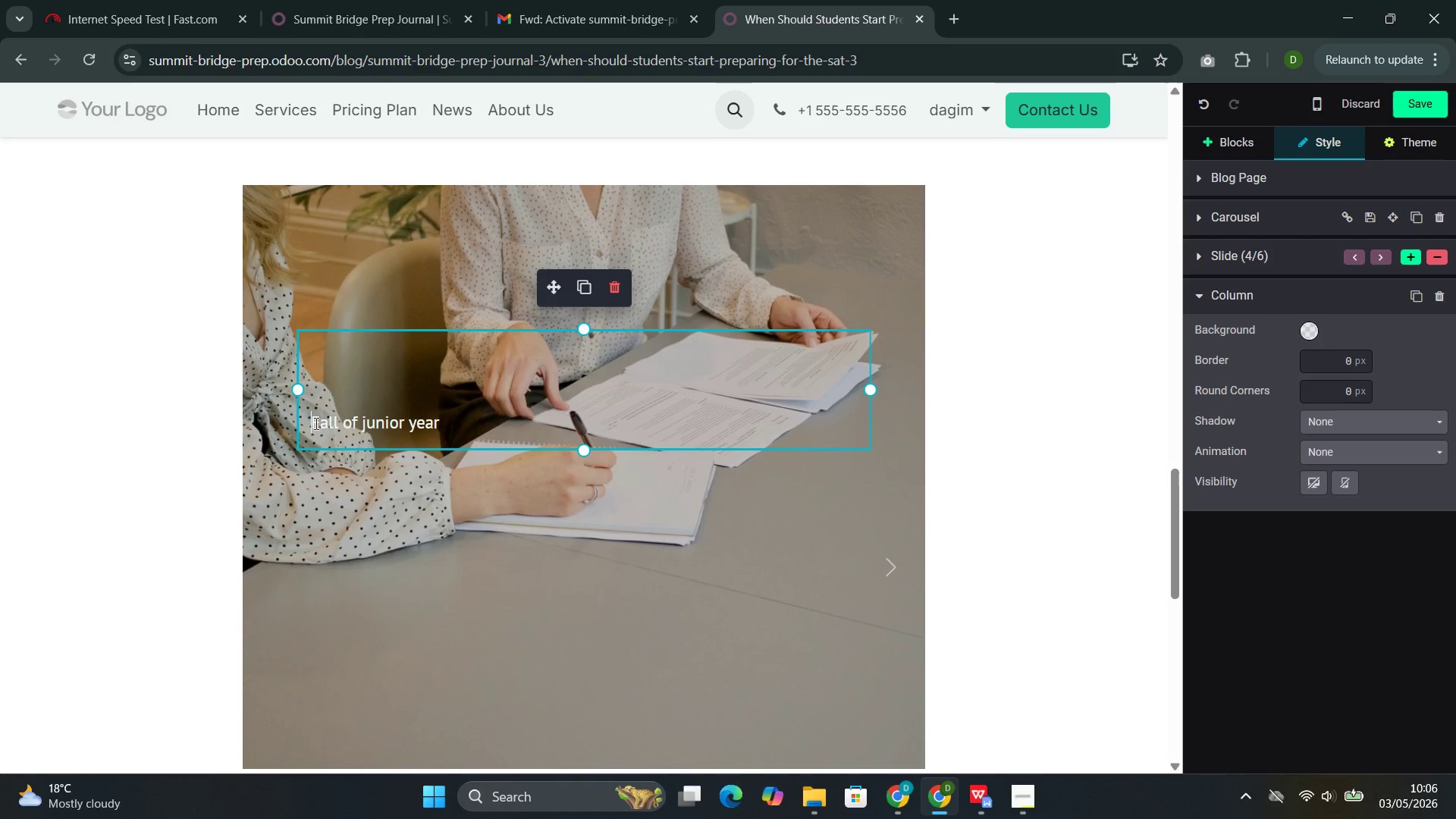 
key(Shift+Semicolon)
 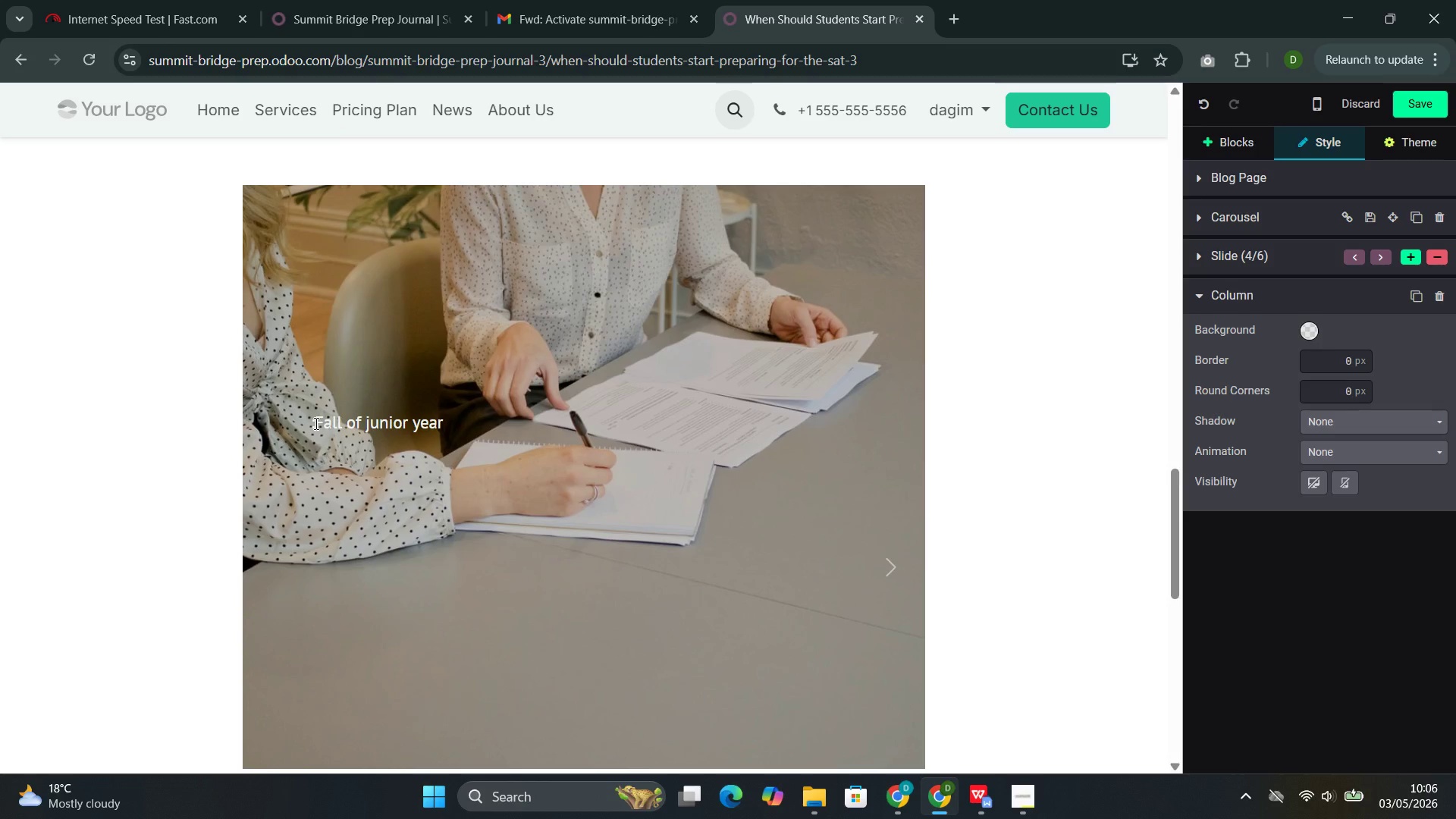 
key(Backspace)
 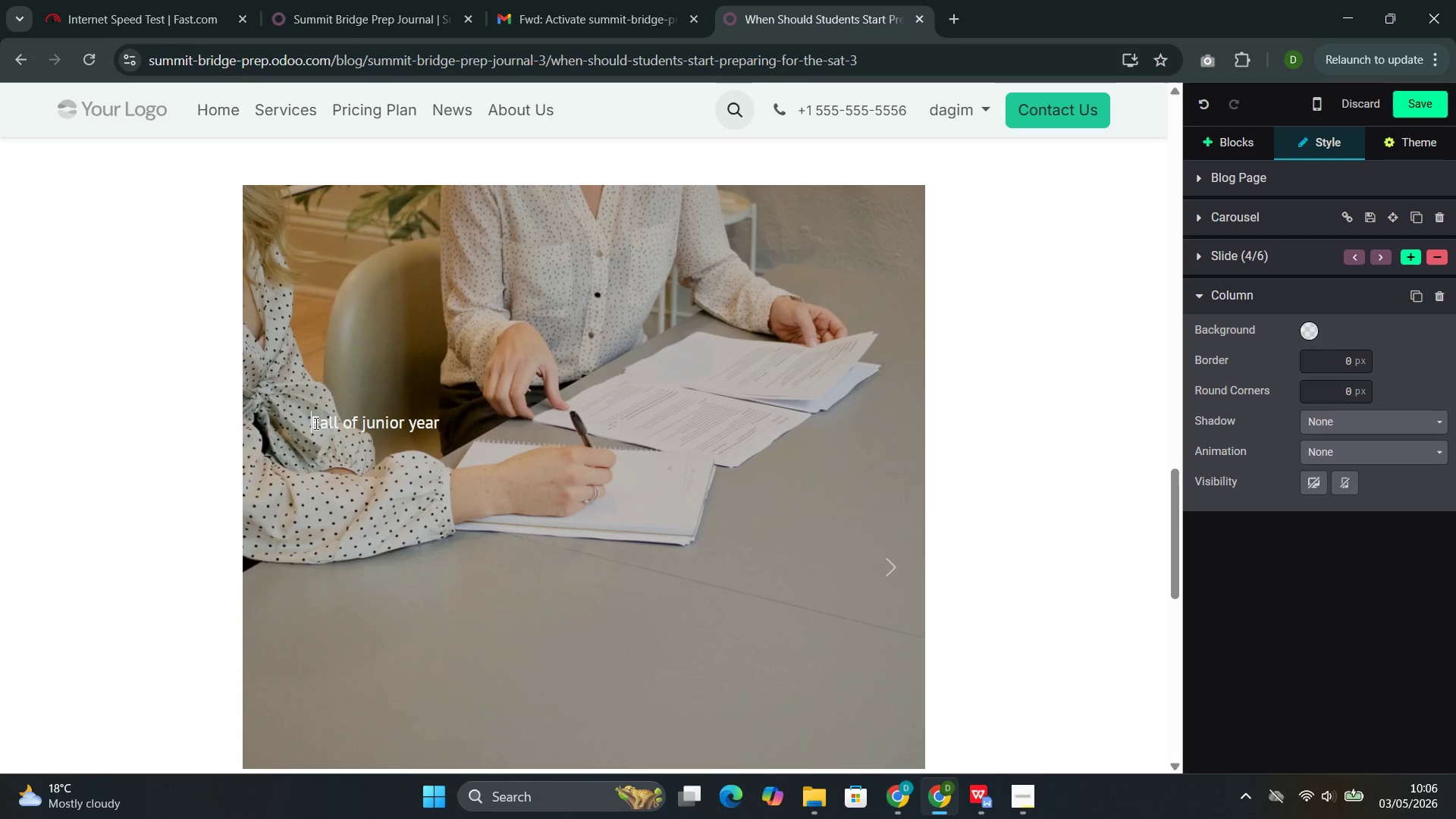 
key(ArrowRight)
 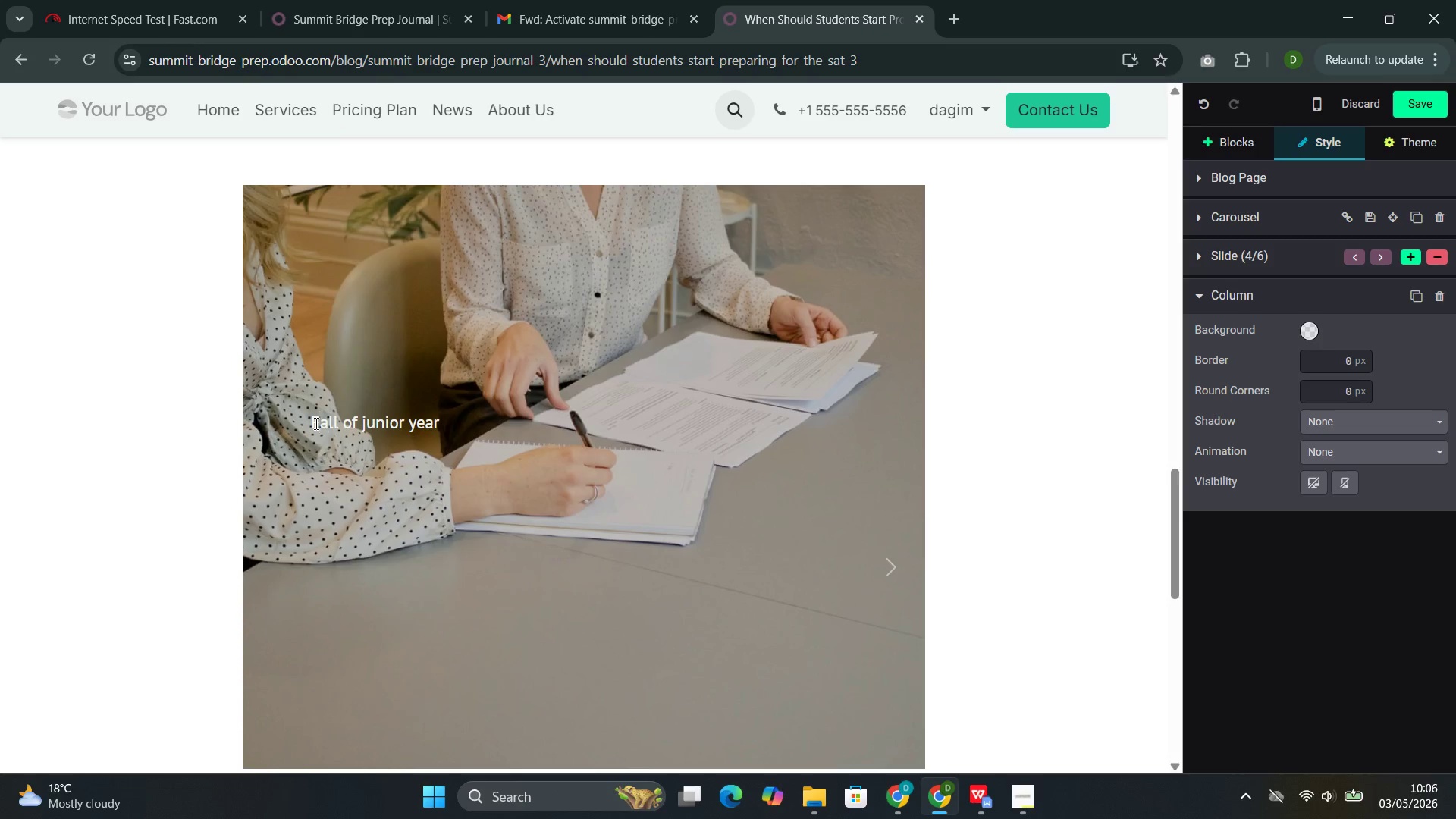 
key(ArrowRight)
 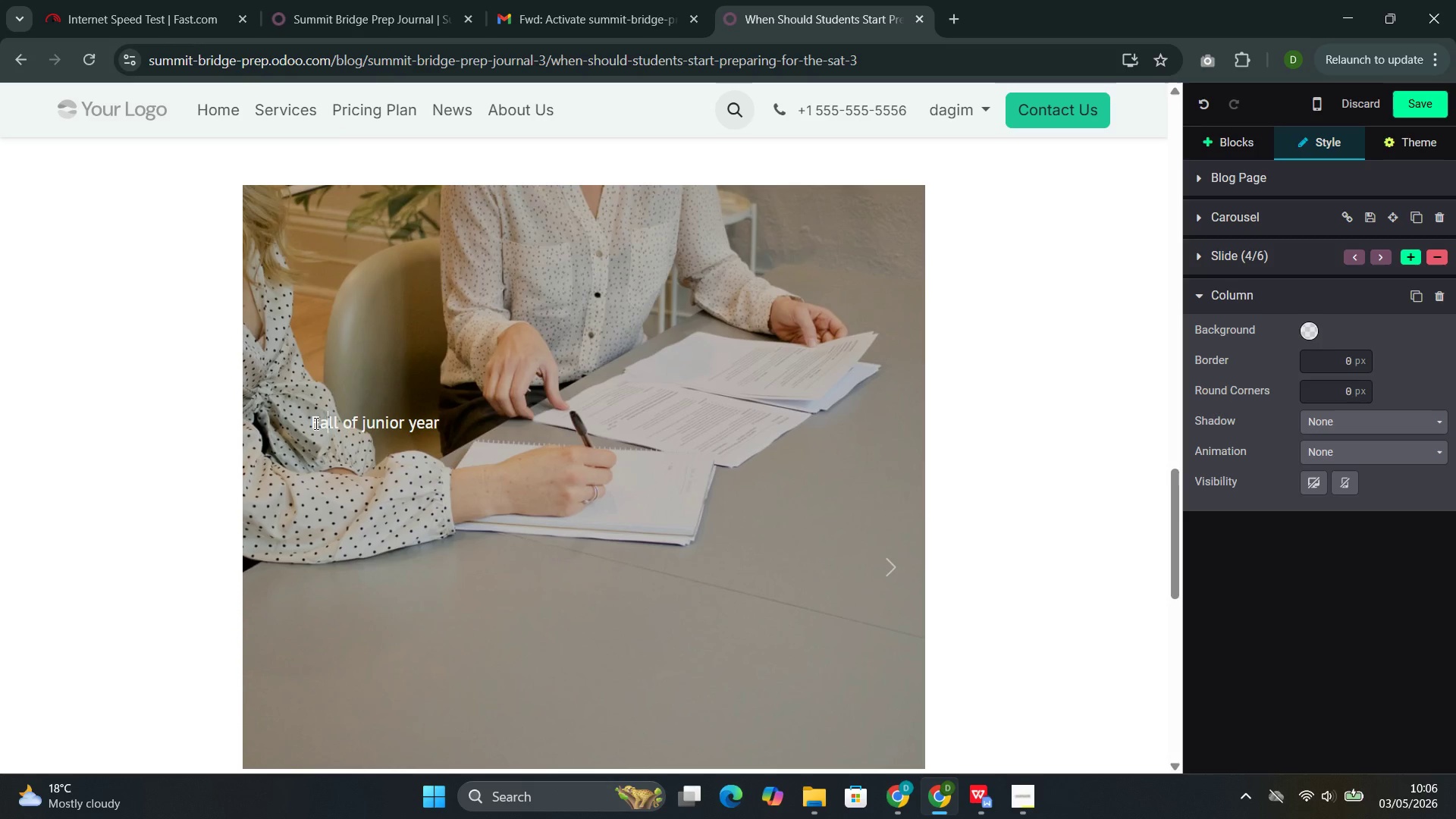 
key(ArrowRight)
 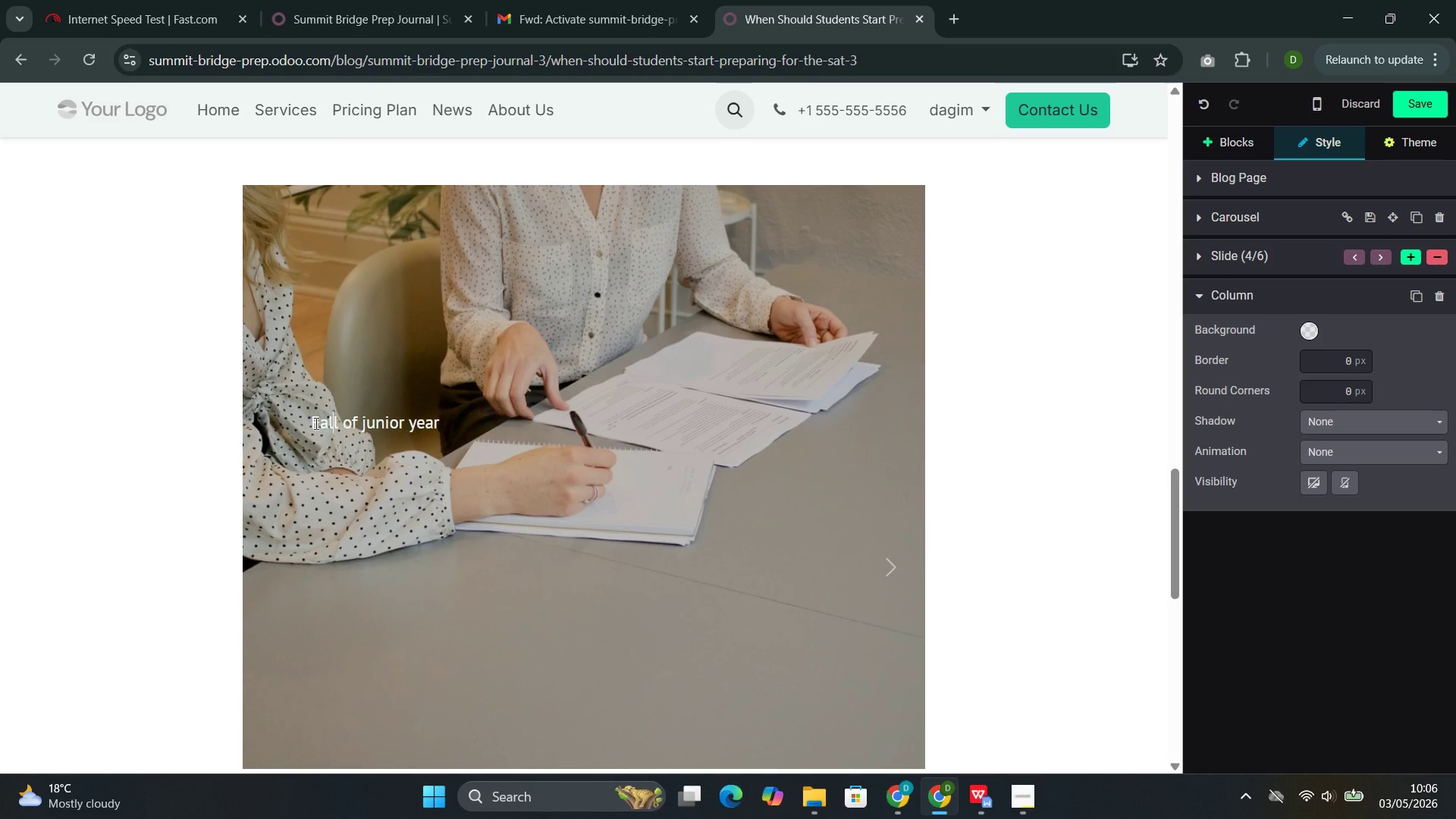 
key(ArrowRight)
 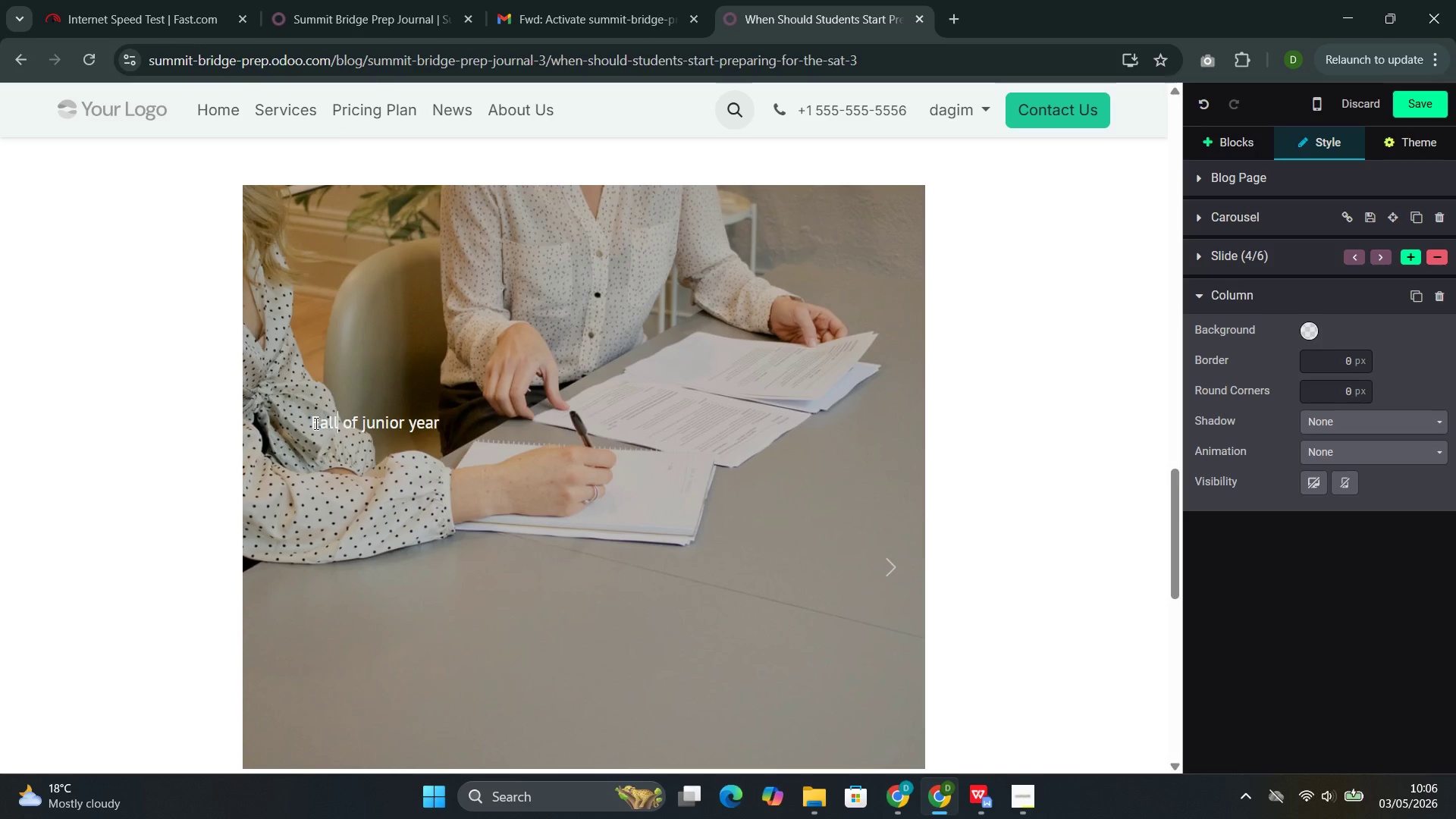 
key(ArrowRight)
 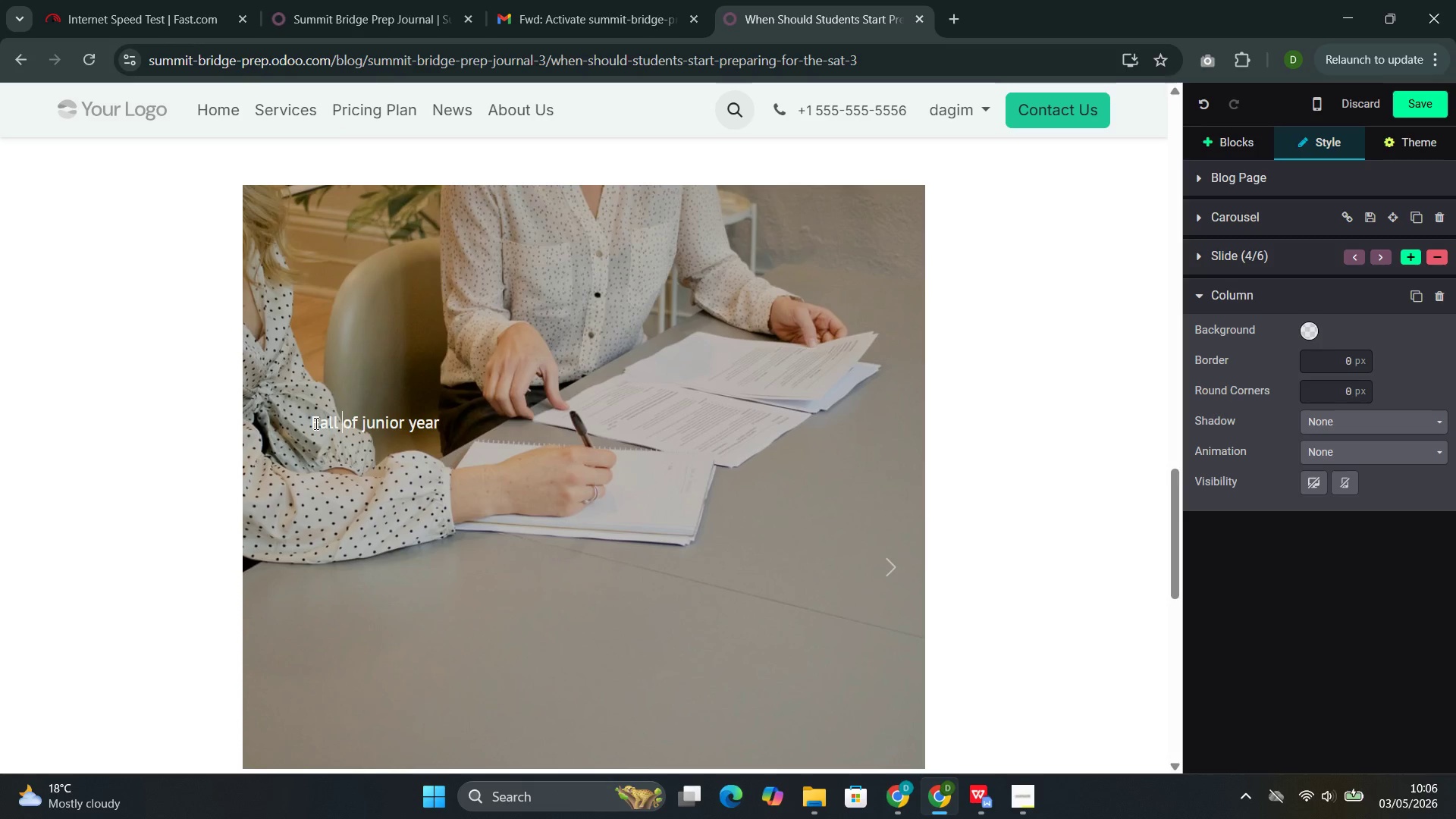 
hold_key(key=ArrowRight, duration=0.44)
 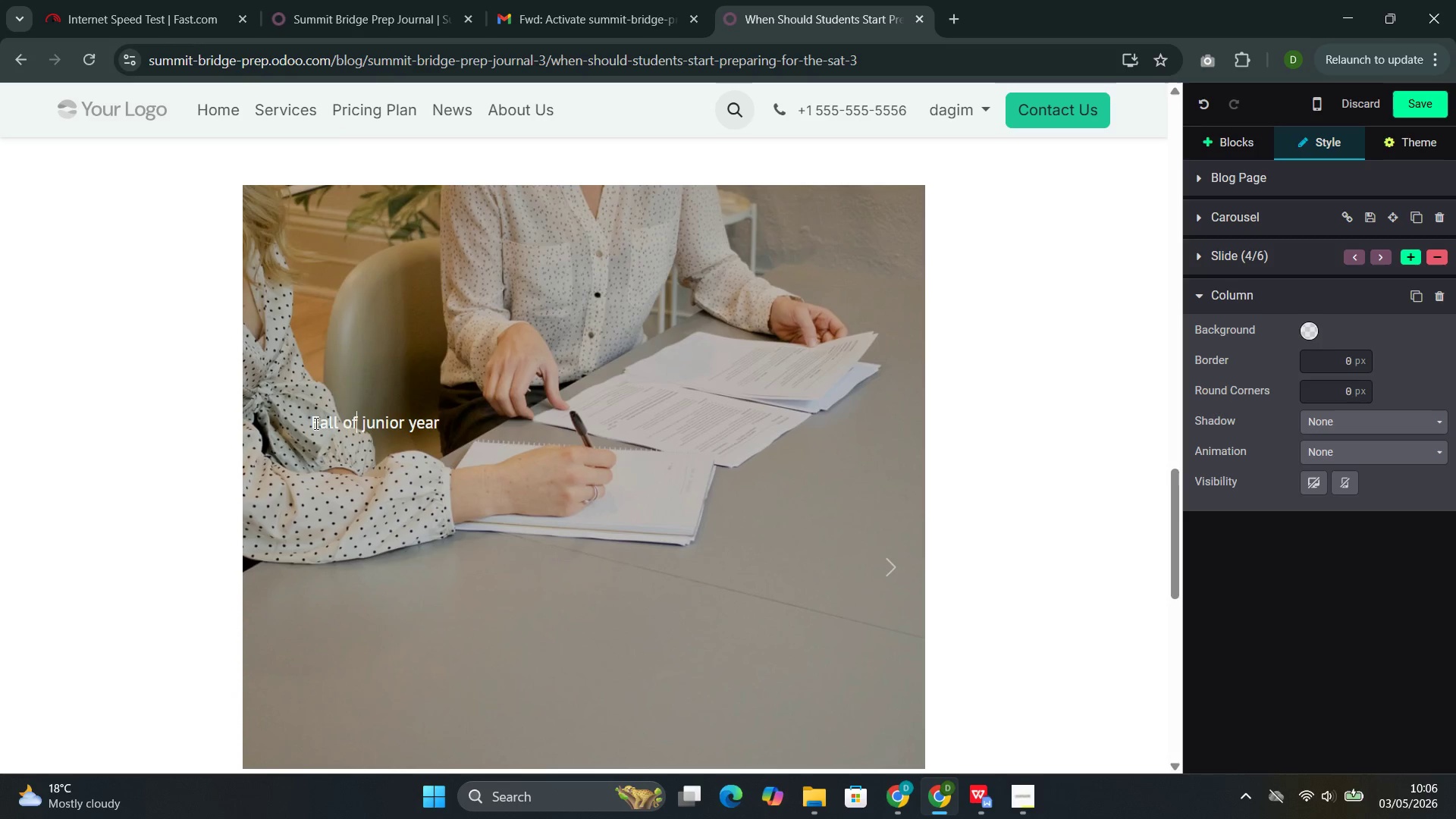 
key(ArrowRight)
 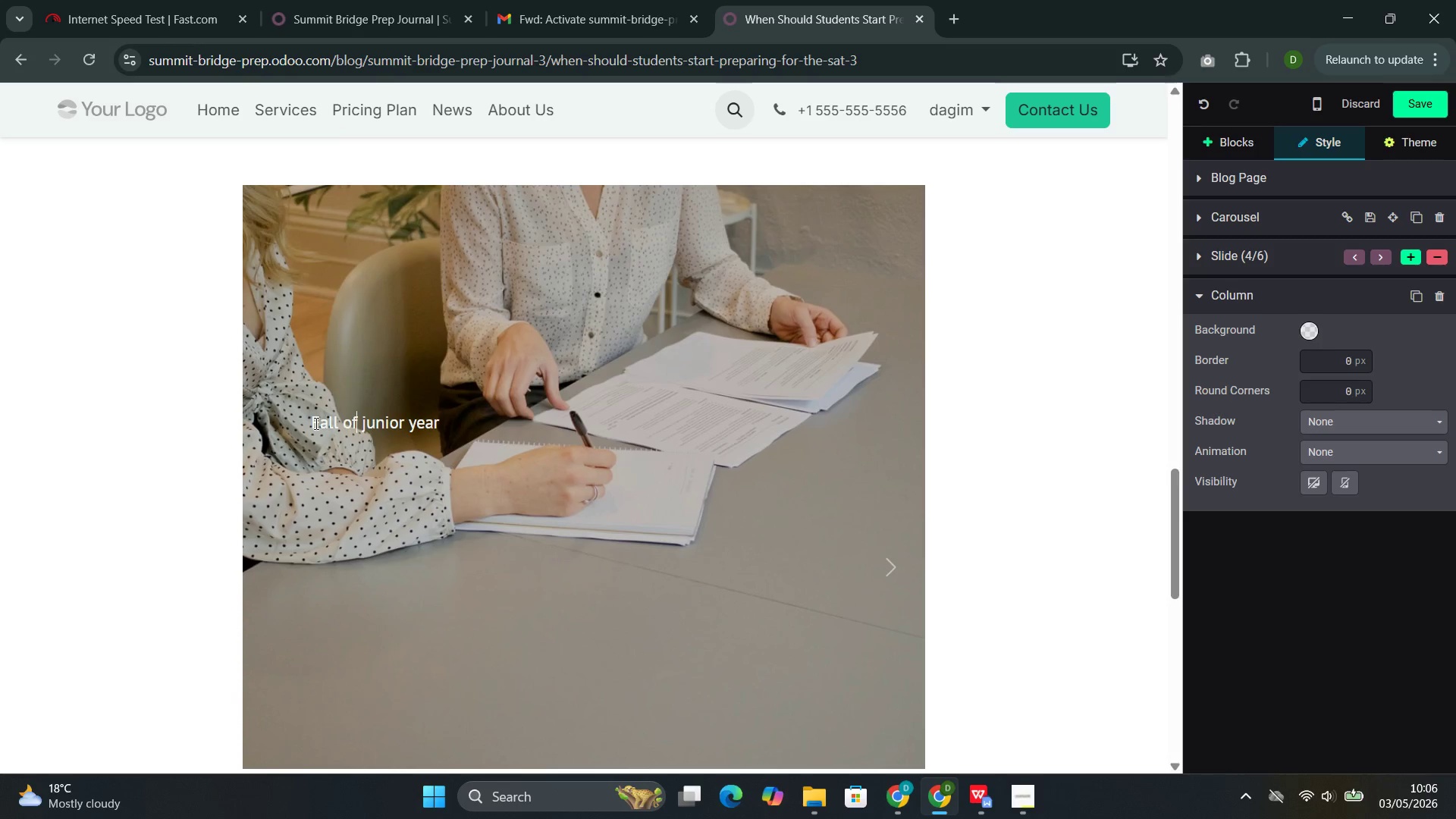 
key(ArrowRight)
 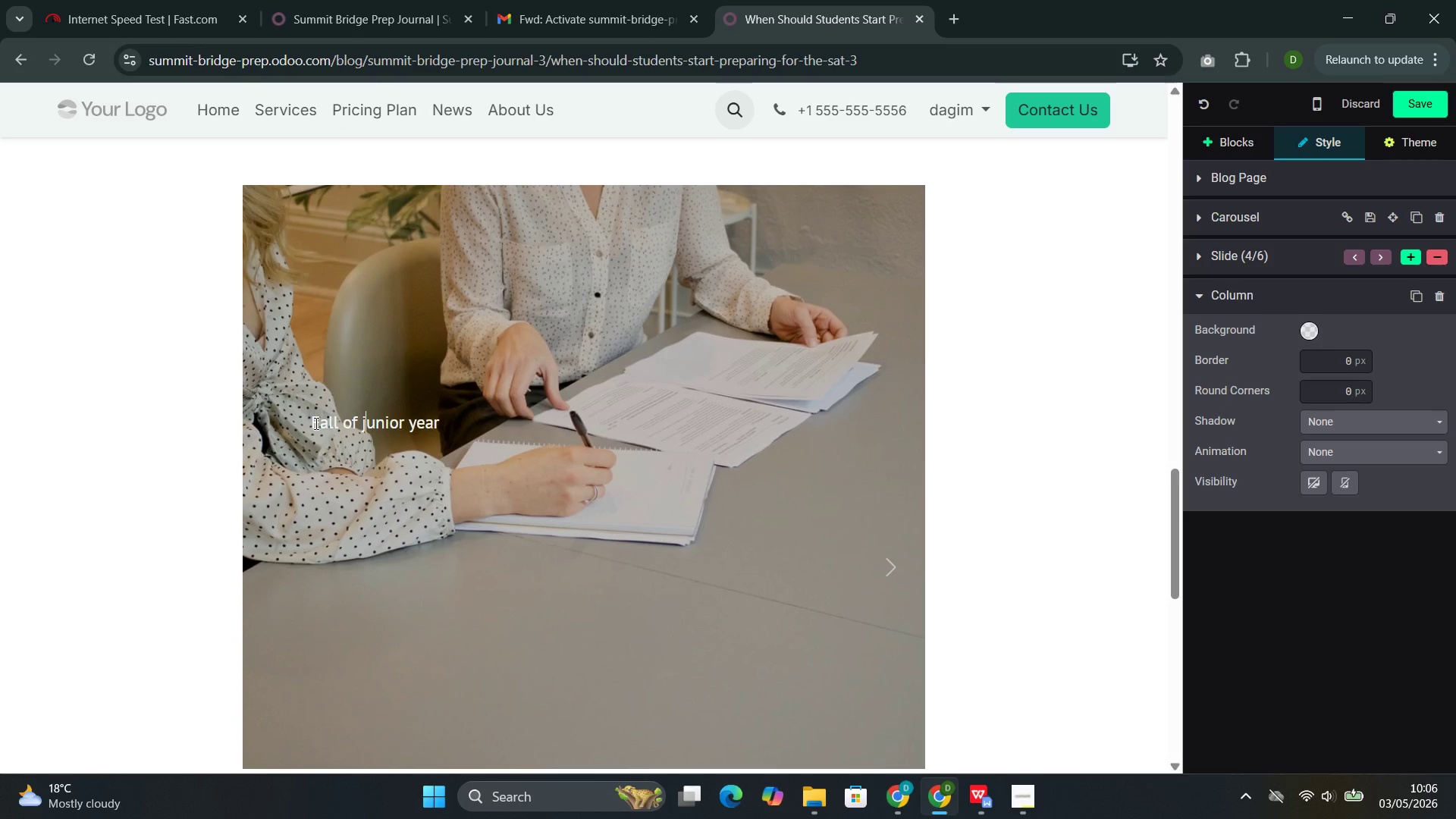 
key(ArrowRight)
 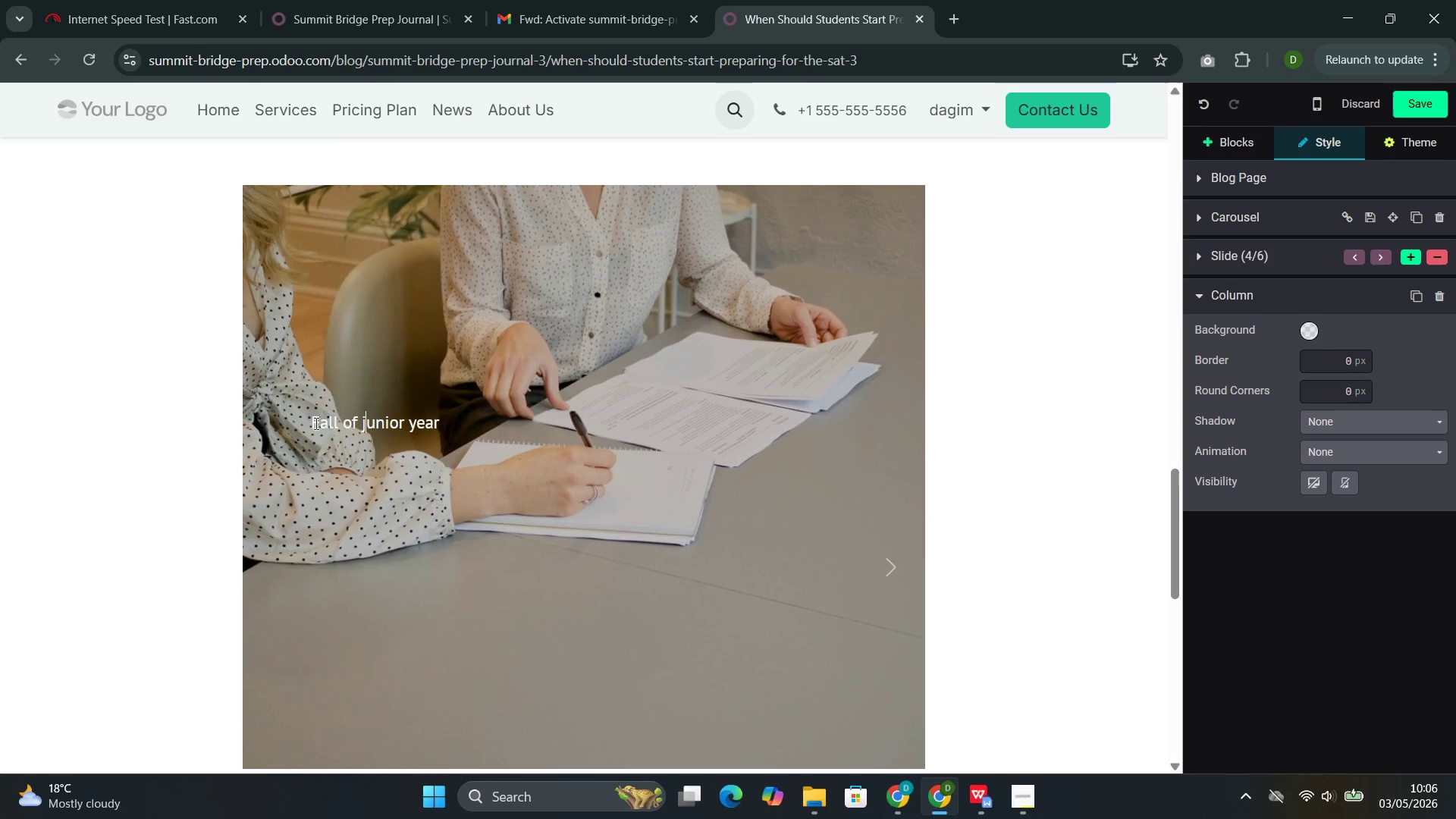 
key(ArrowRight)
 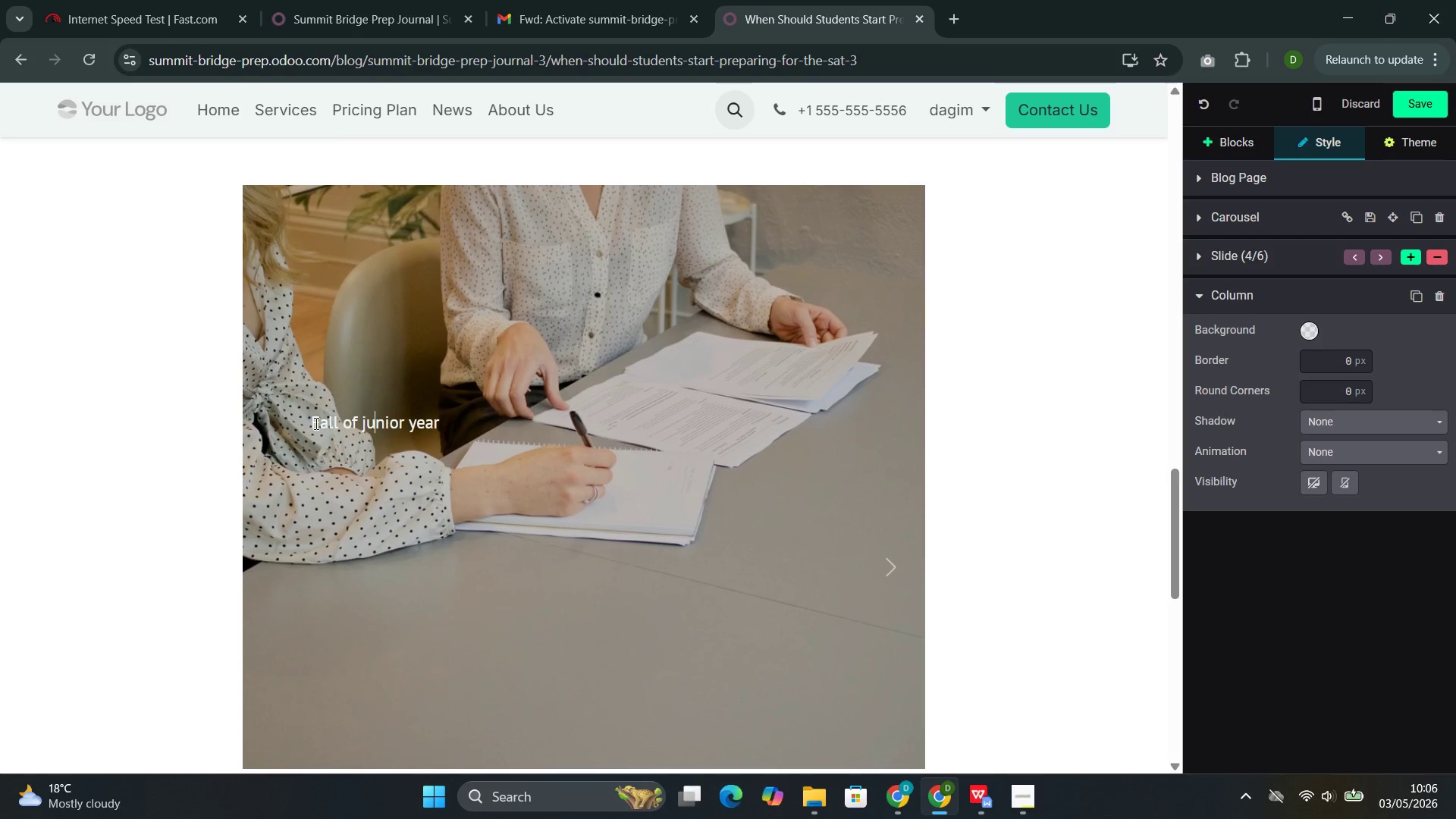 
key(ArrowRight)
 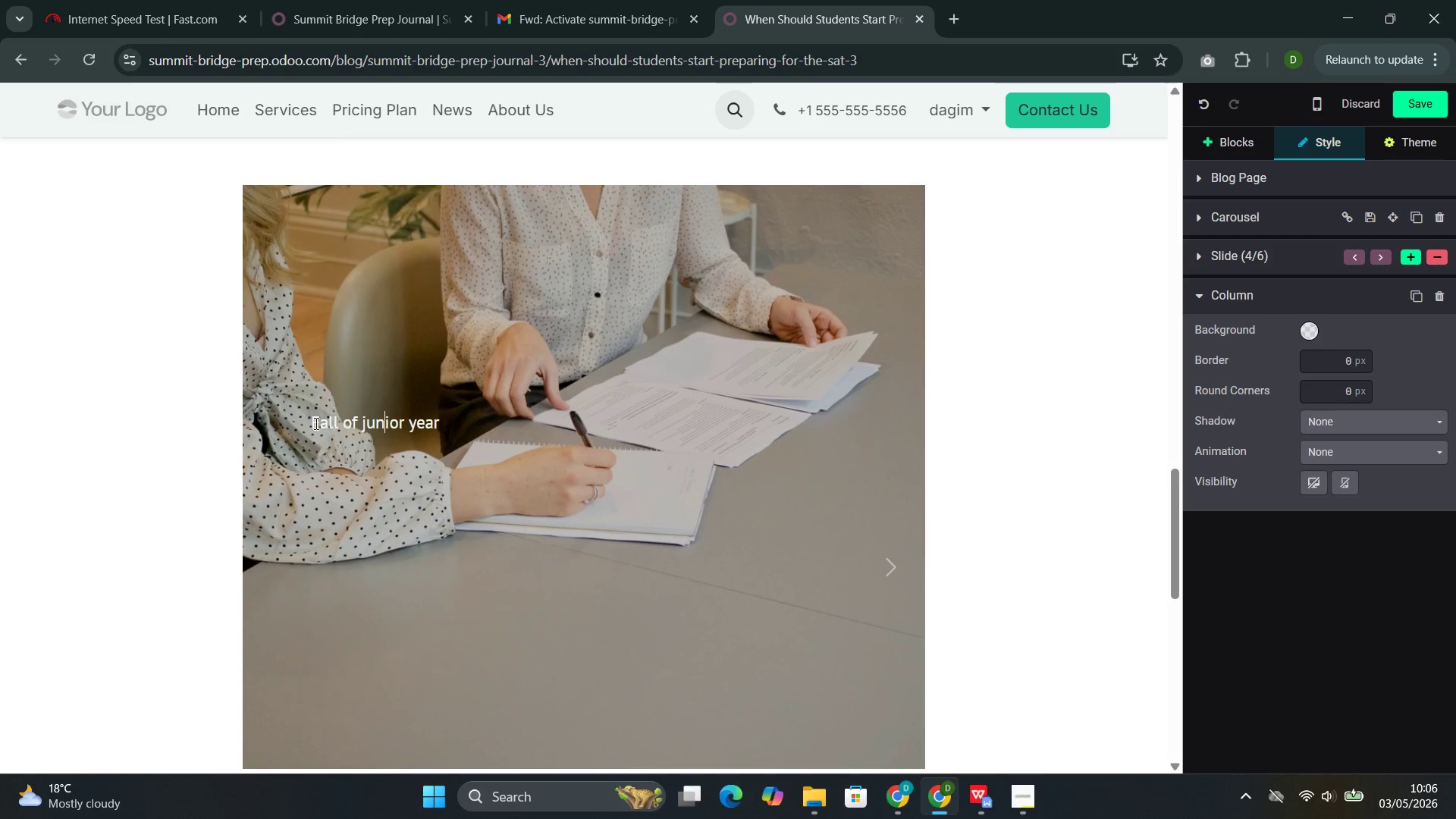 
key(ArrowRight)
 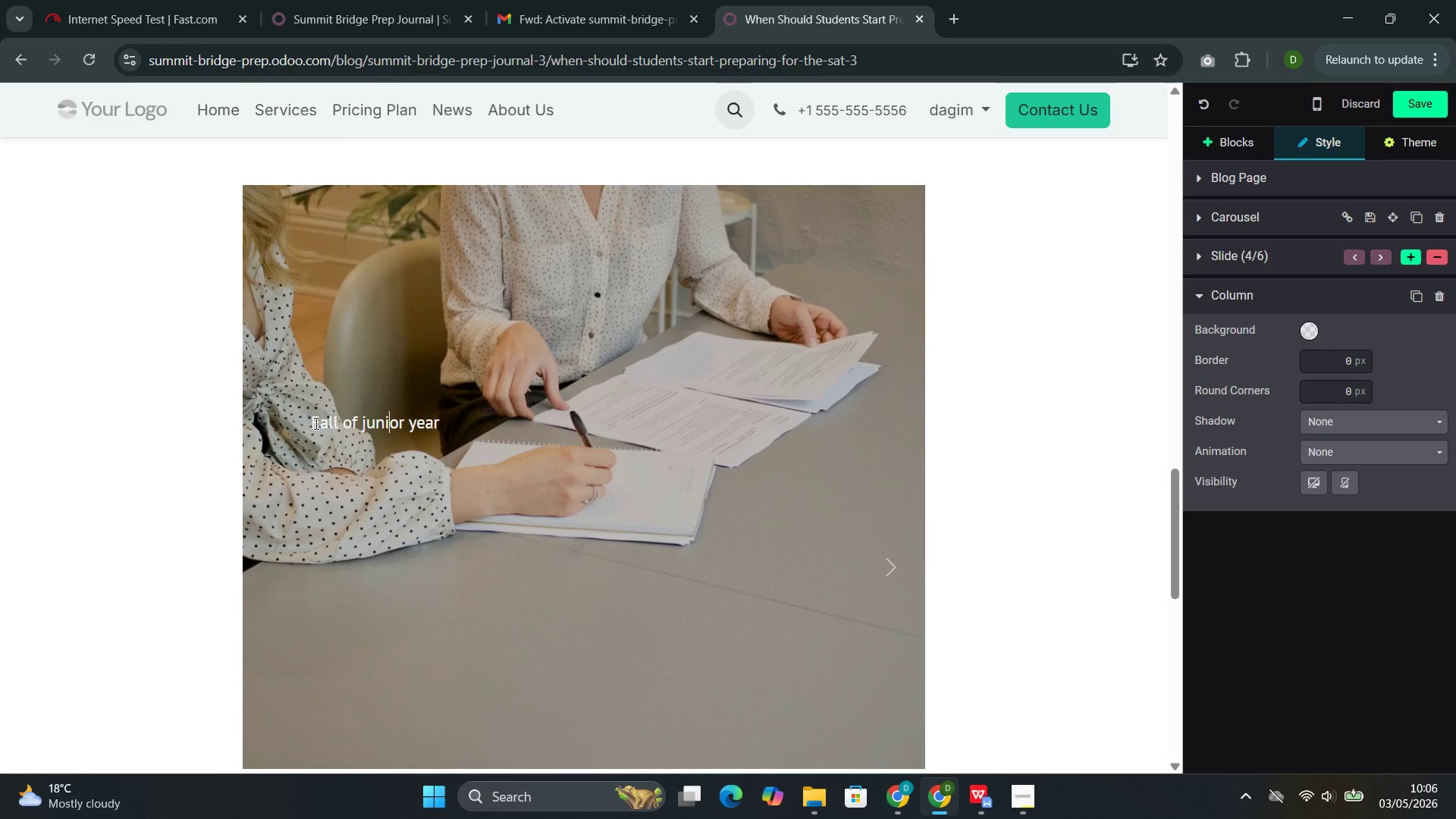 
key(ArrowRight)
 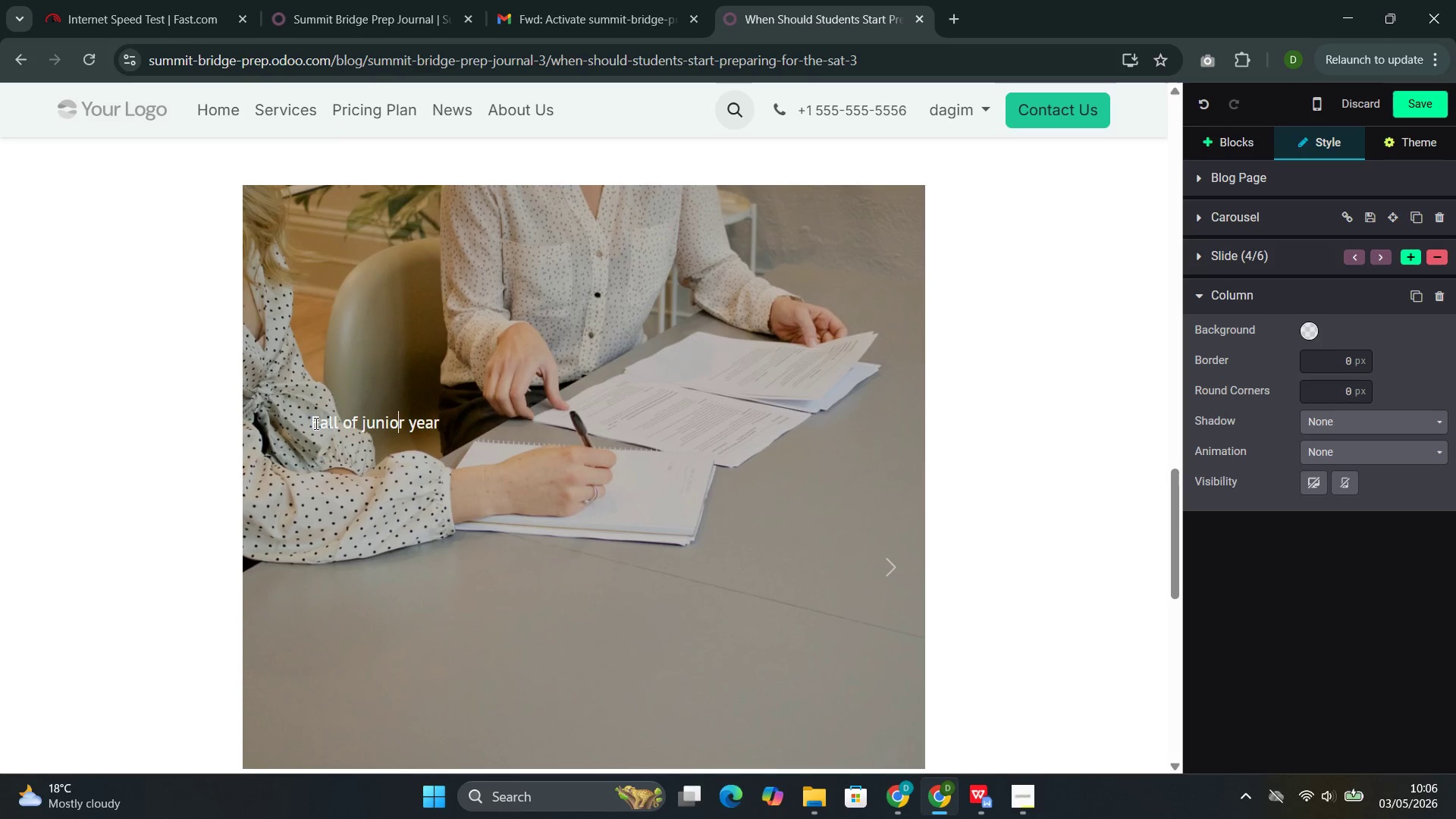 
key(ArrowRight)
 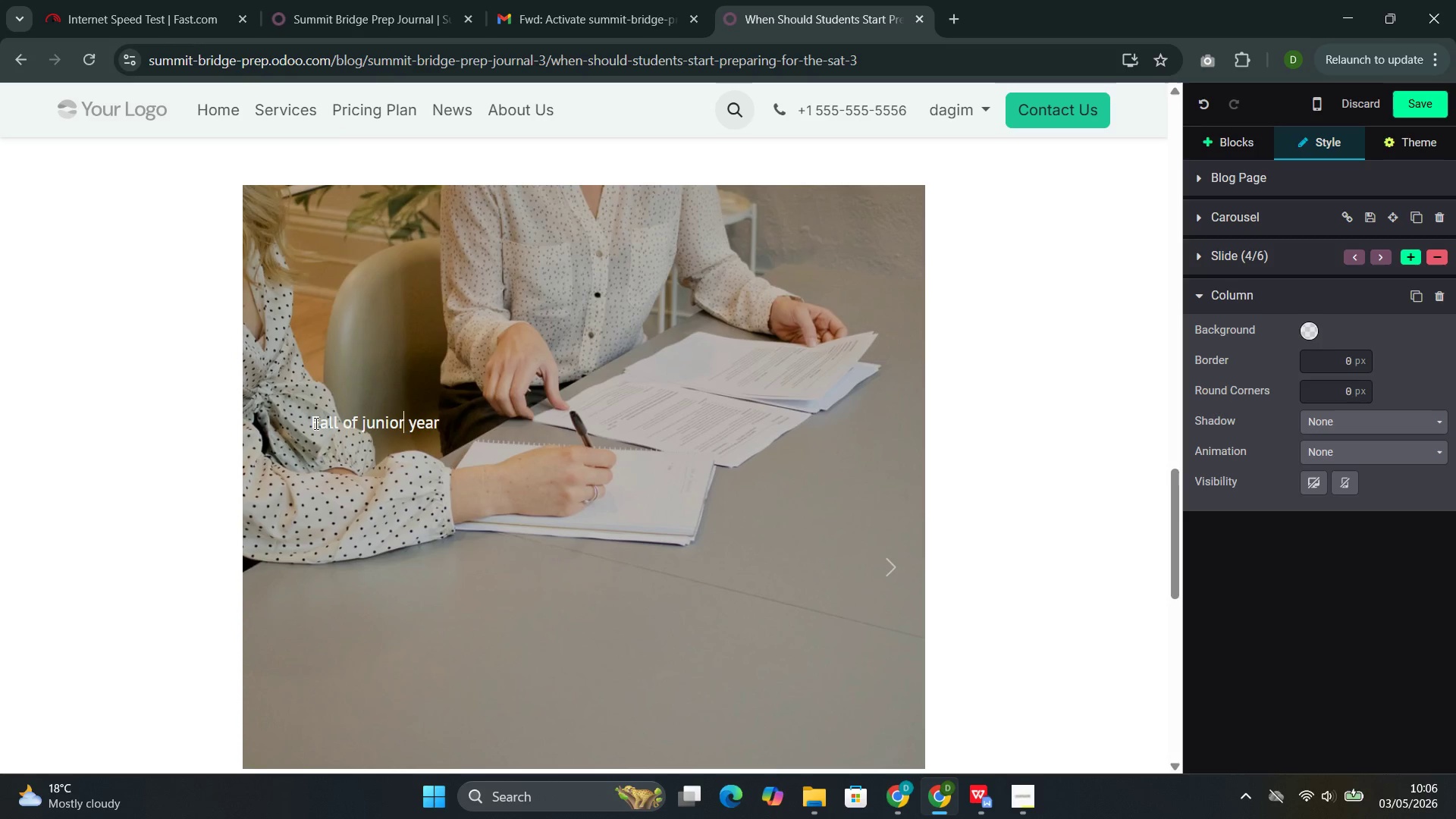 
key(ArrowRight)
 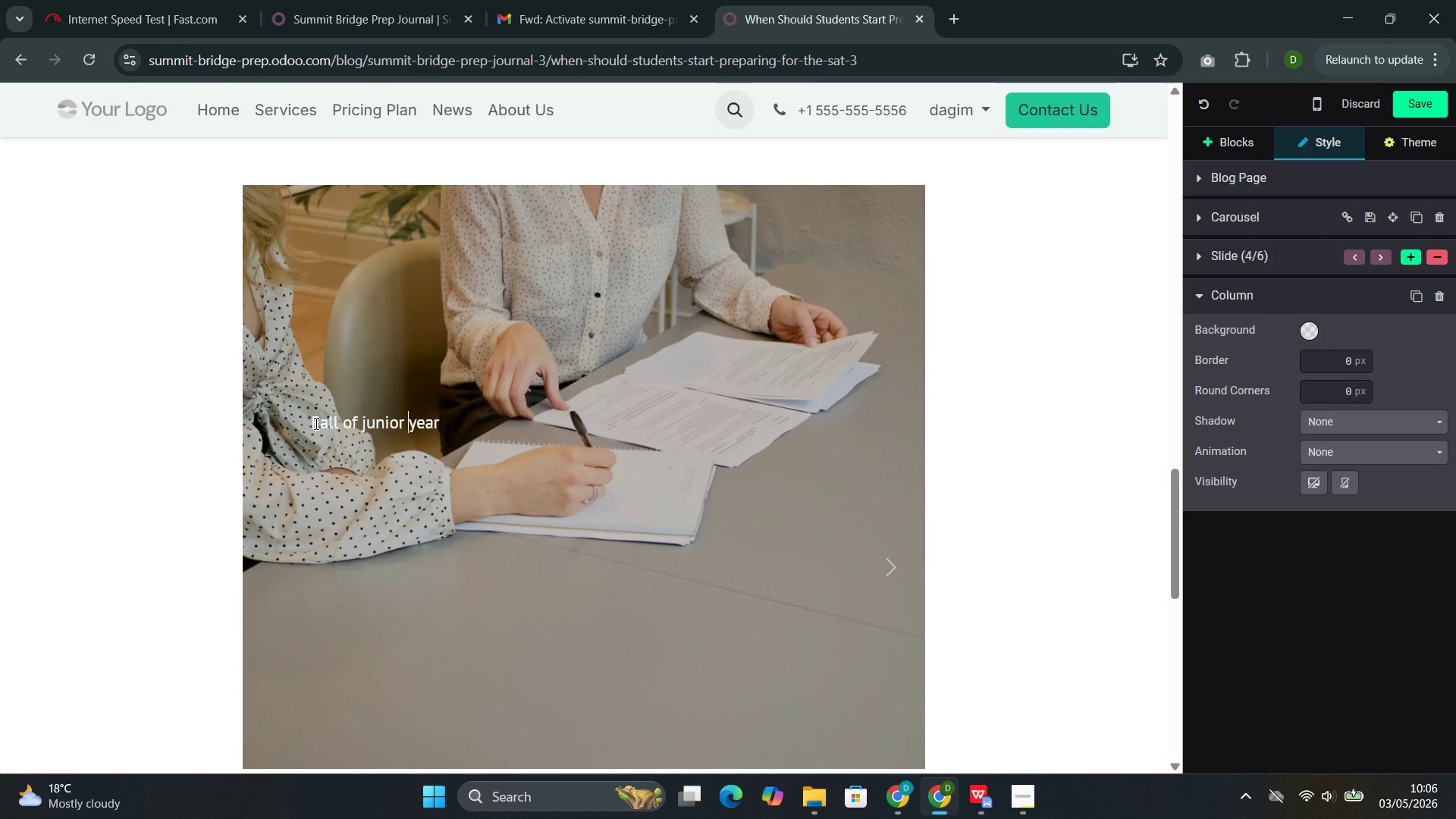 
key(ArrowRight)
 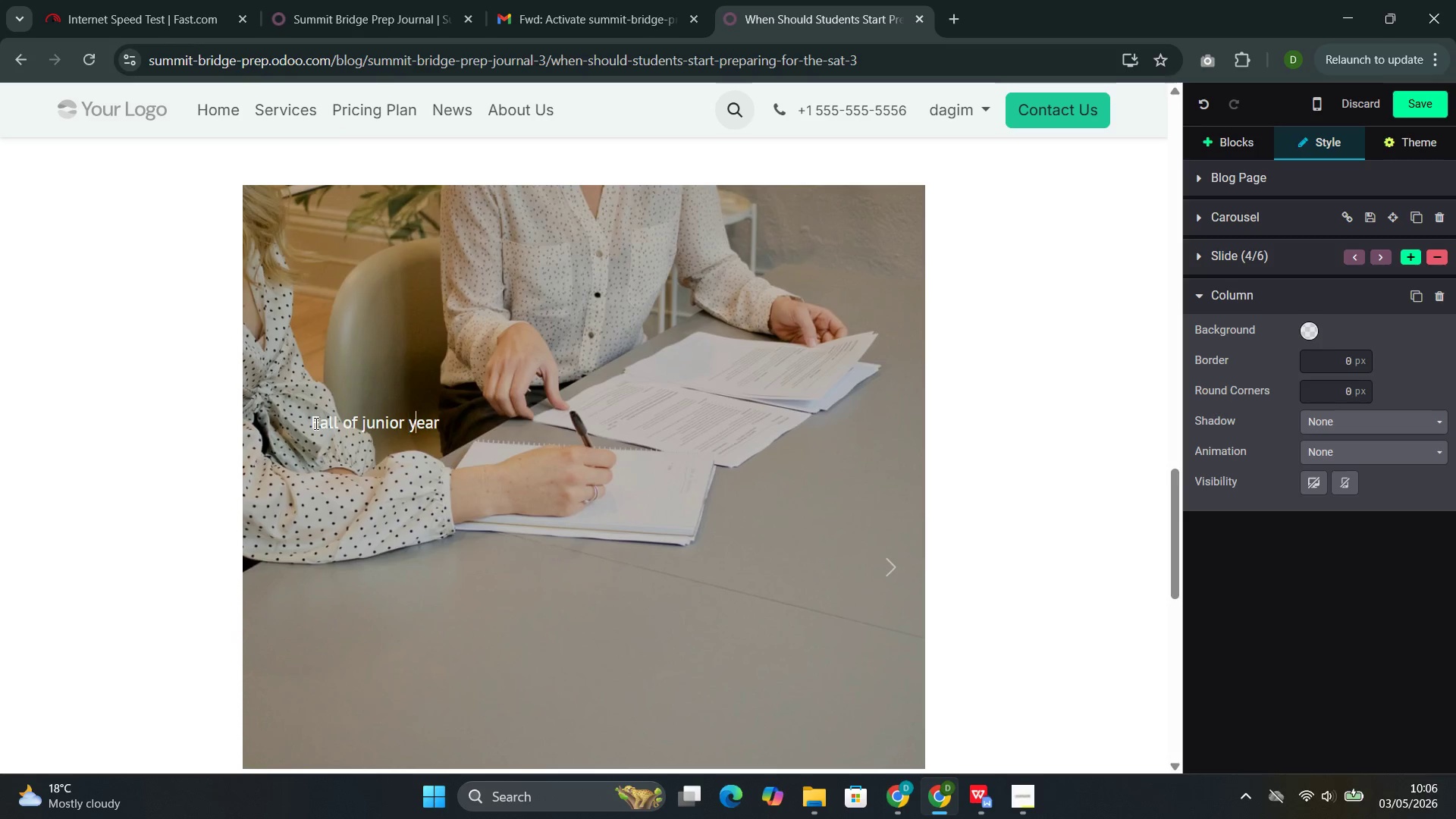 
key(ArrowRight)
 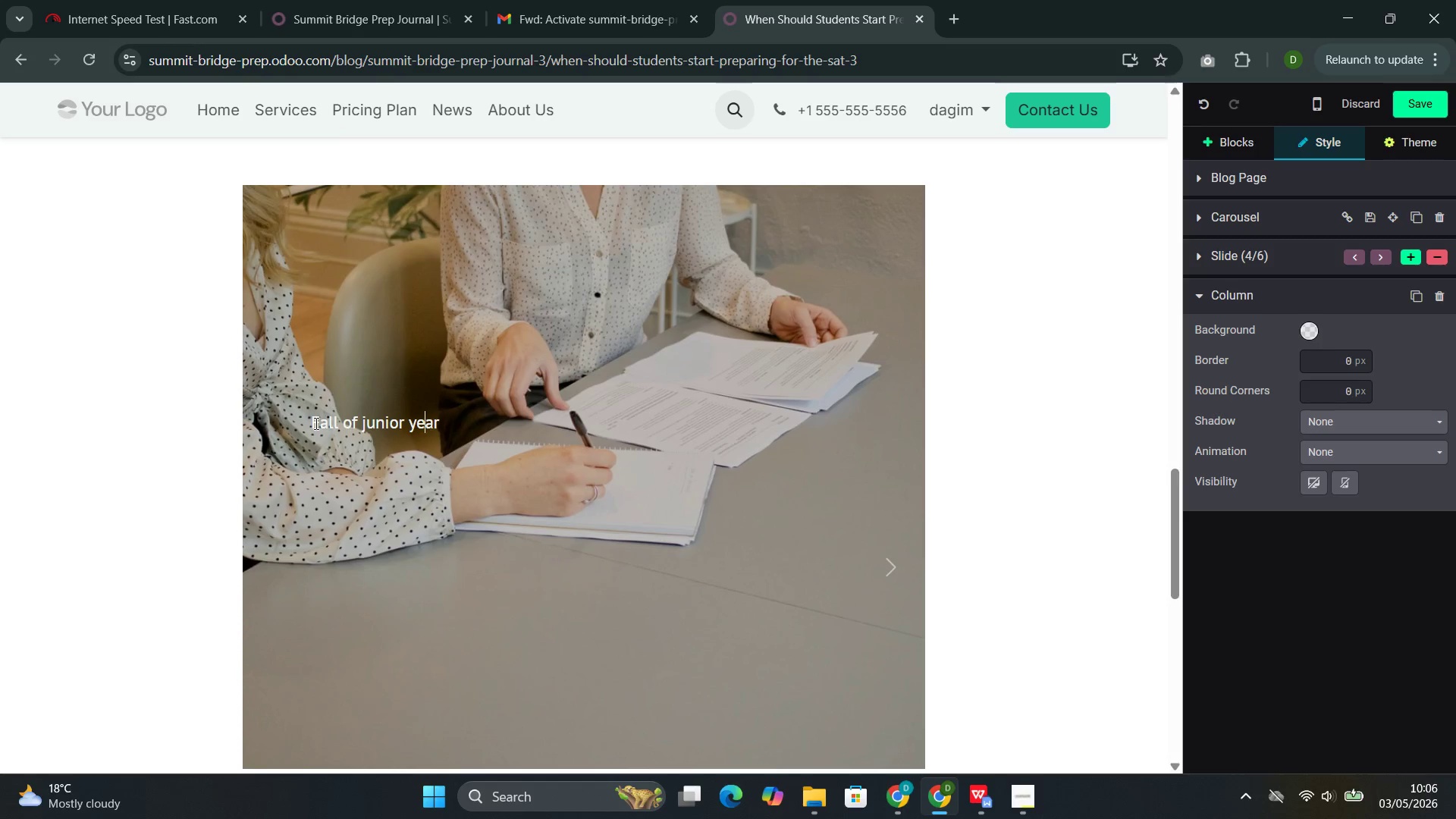 
key(ArrowRight)
 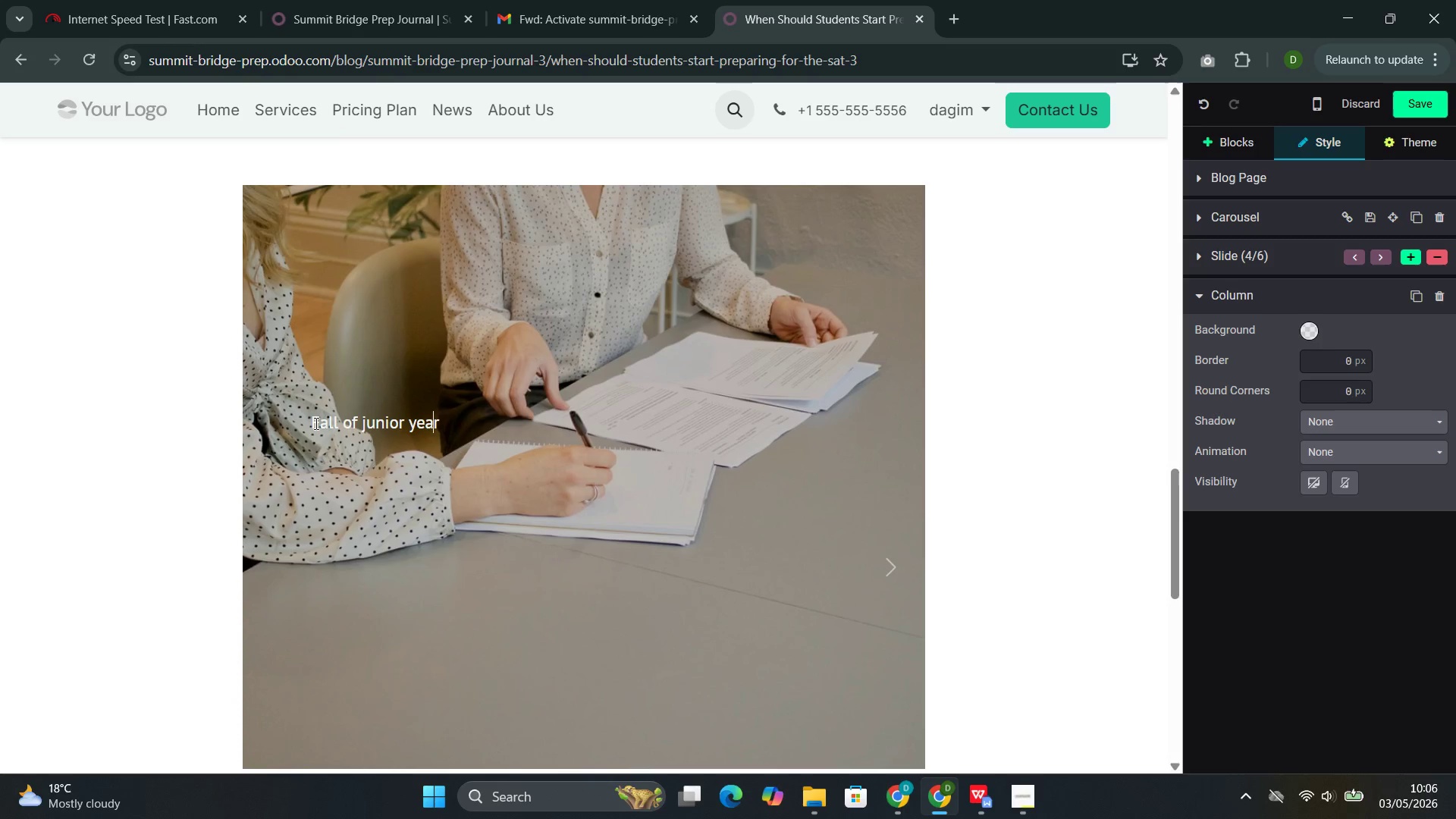 
key(ArrowRight)
 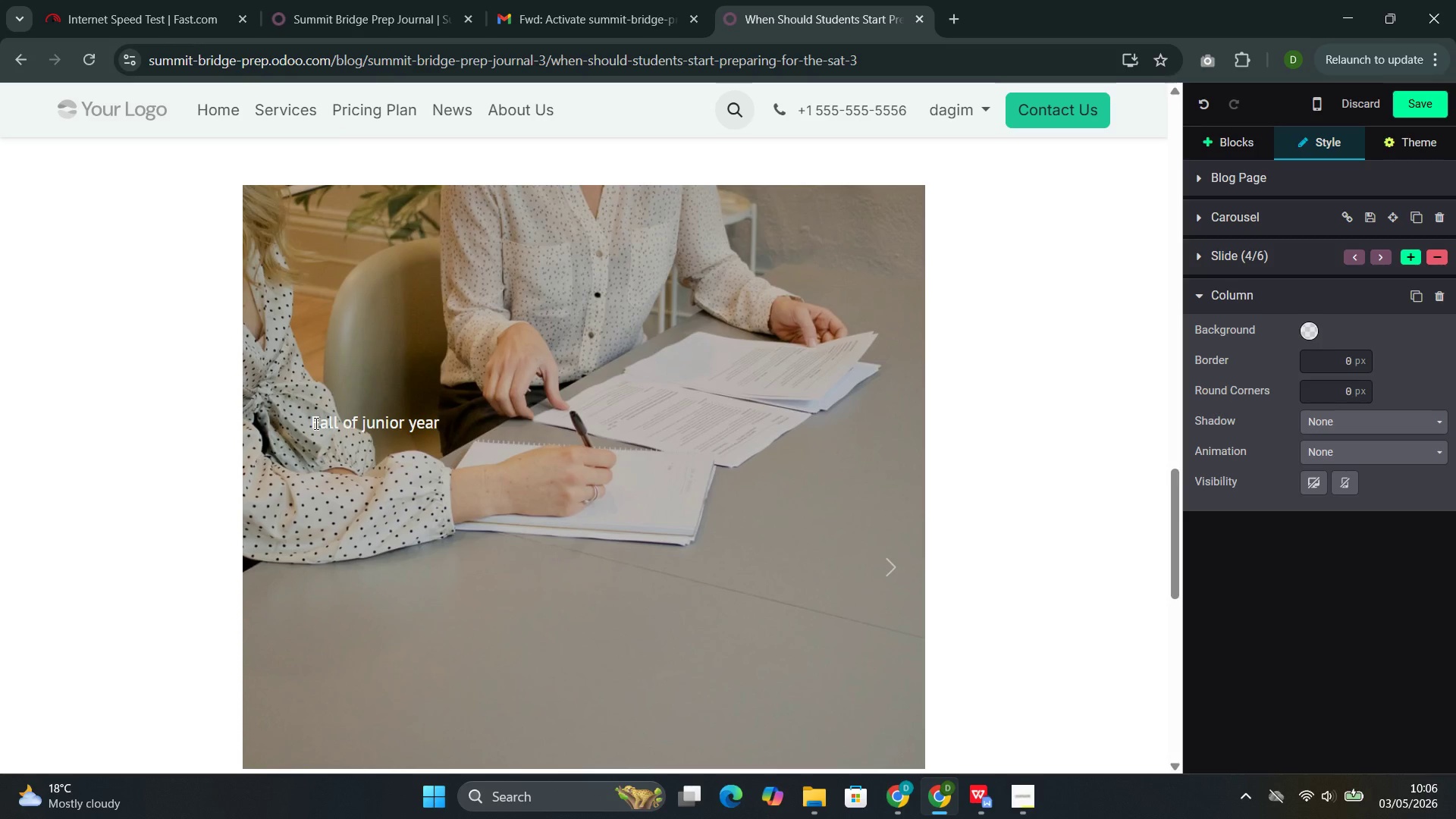 
type(: Continue prepare)
key(Backspace)
type(ation at a moderate)
 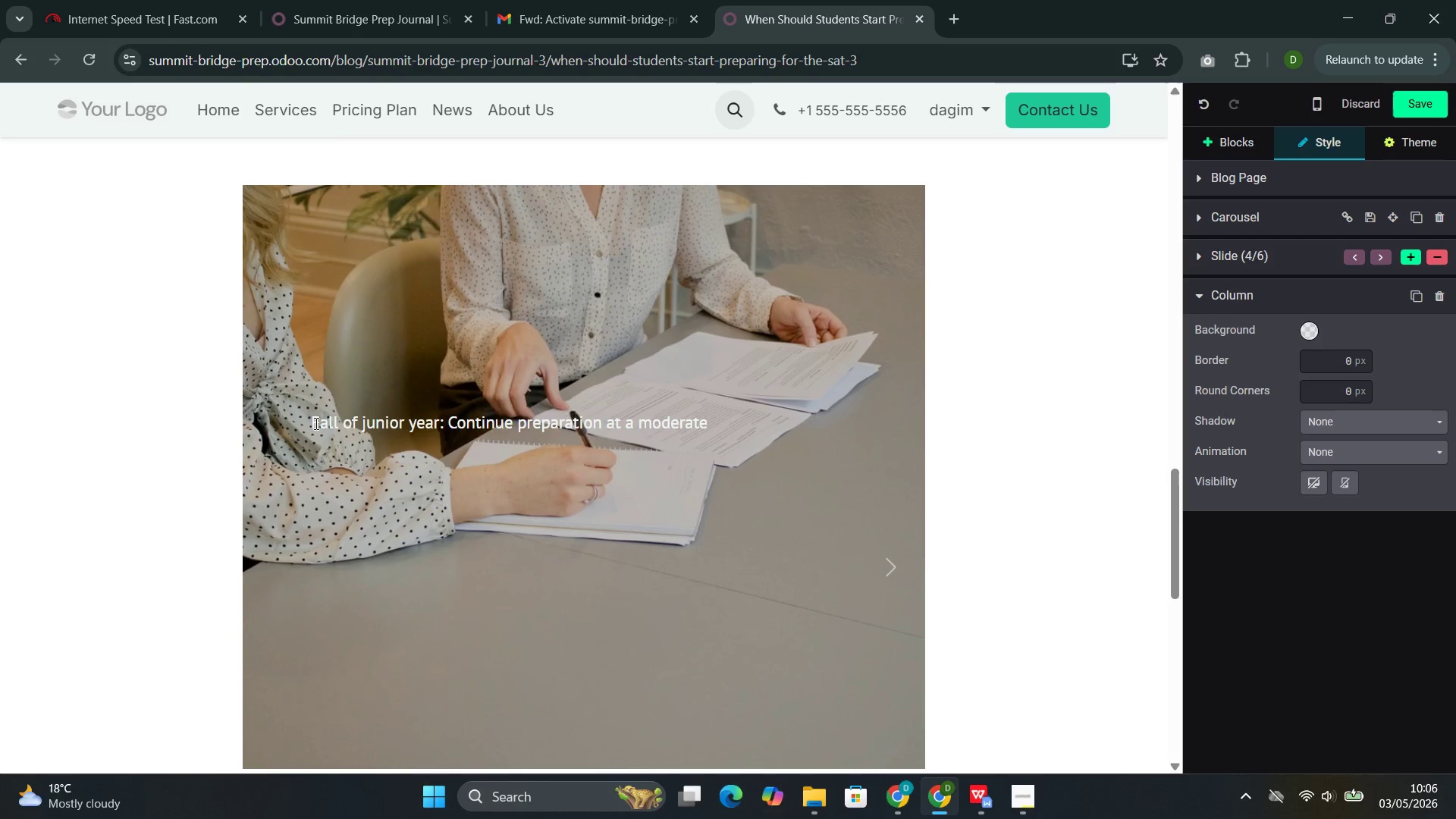 
type( pace. Consider taking )
 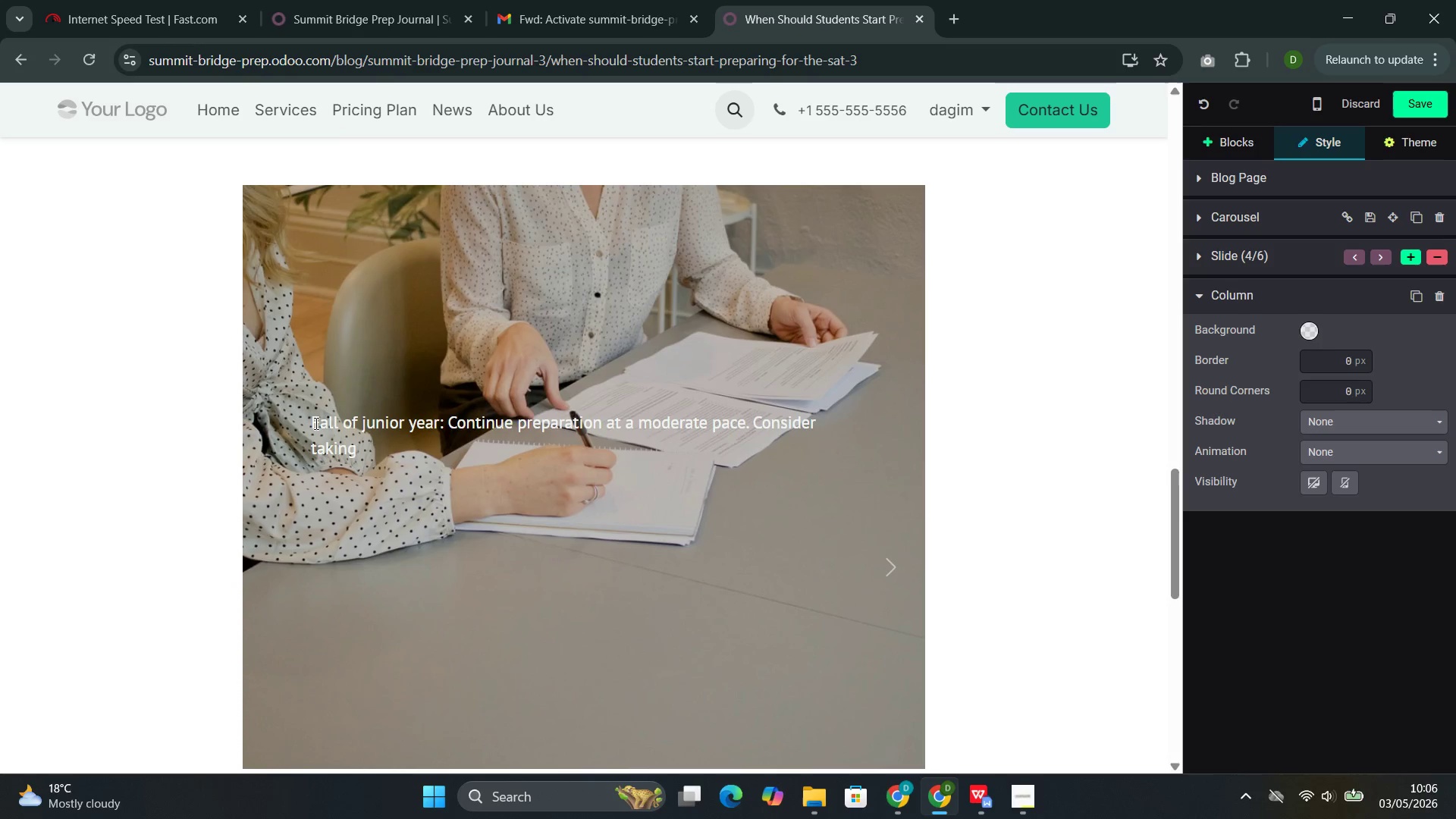 
type(the PSAT )
 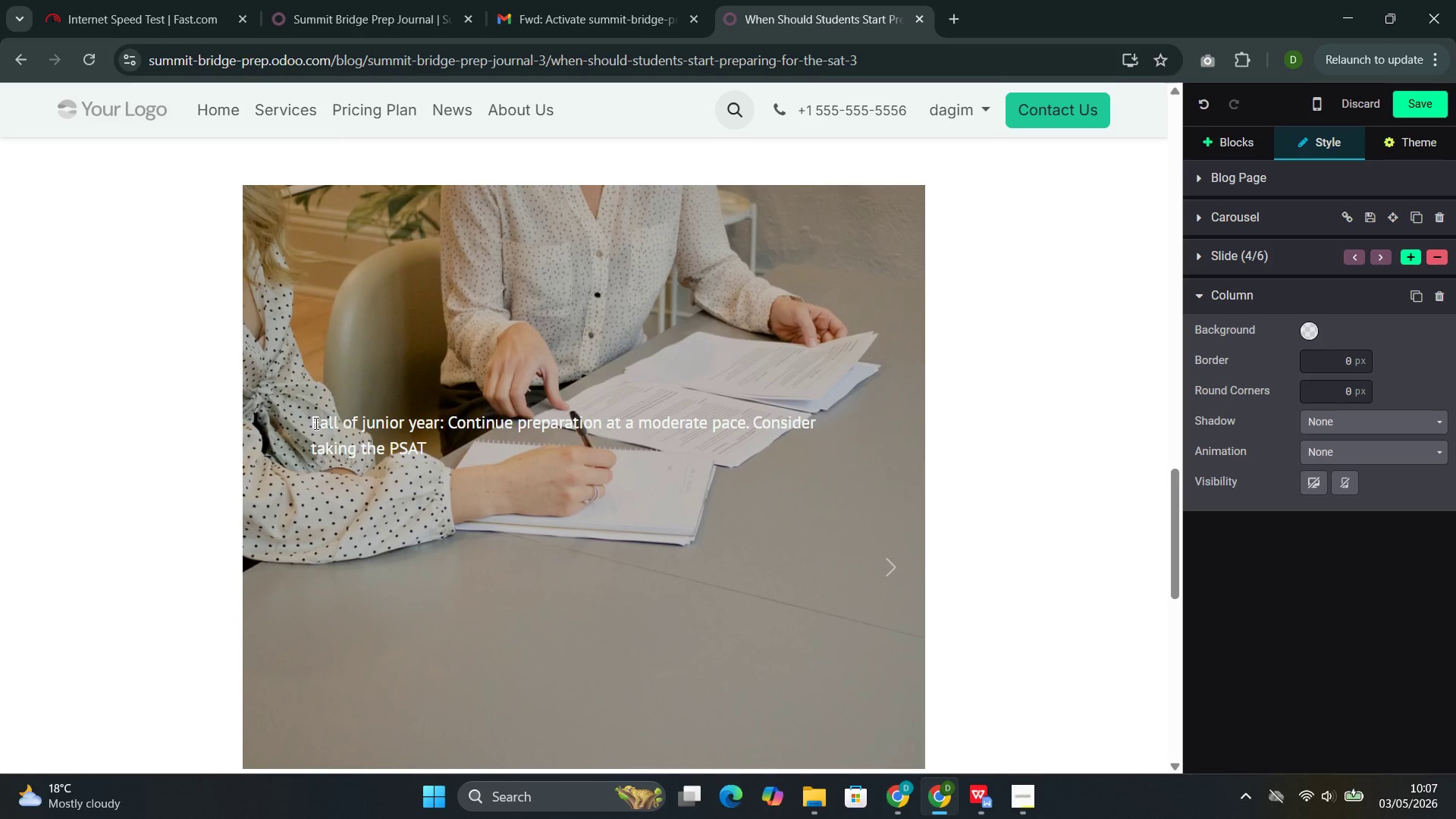 
wait(34.28)
 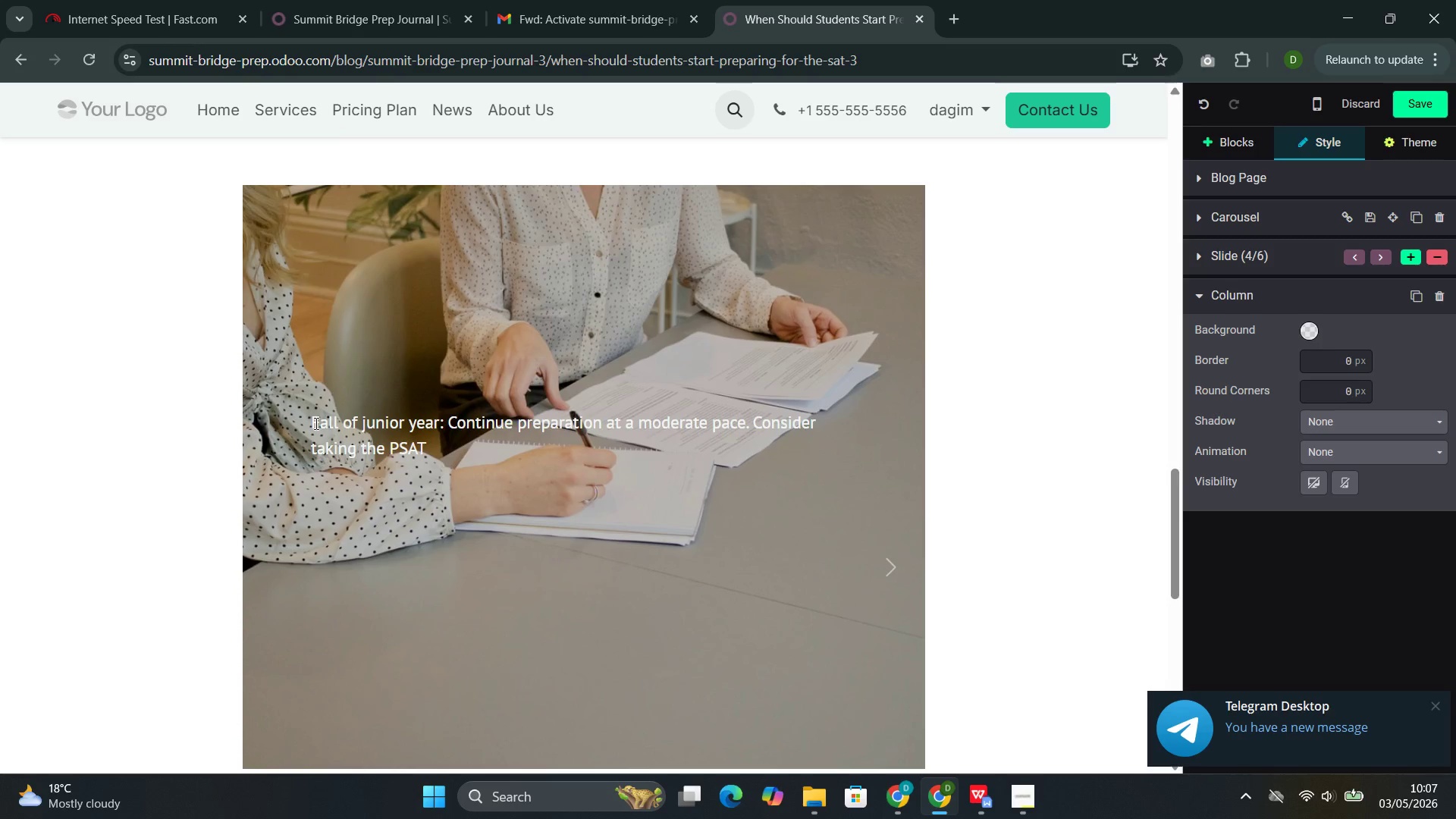 
type( as addi)
 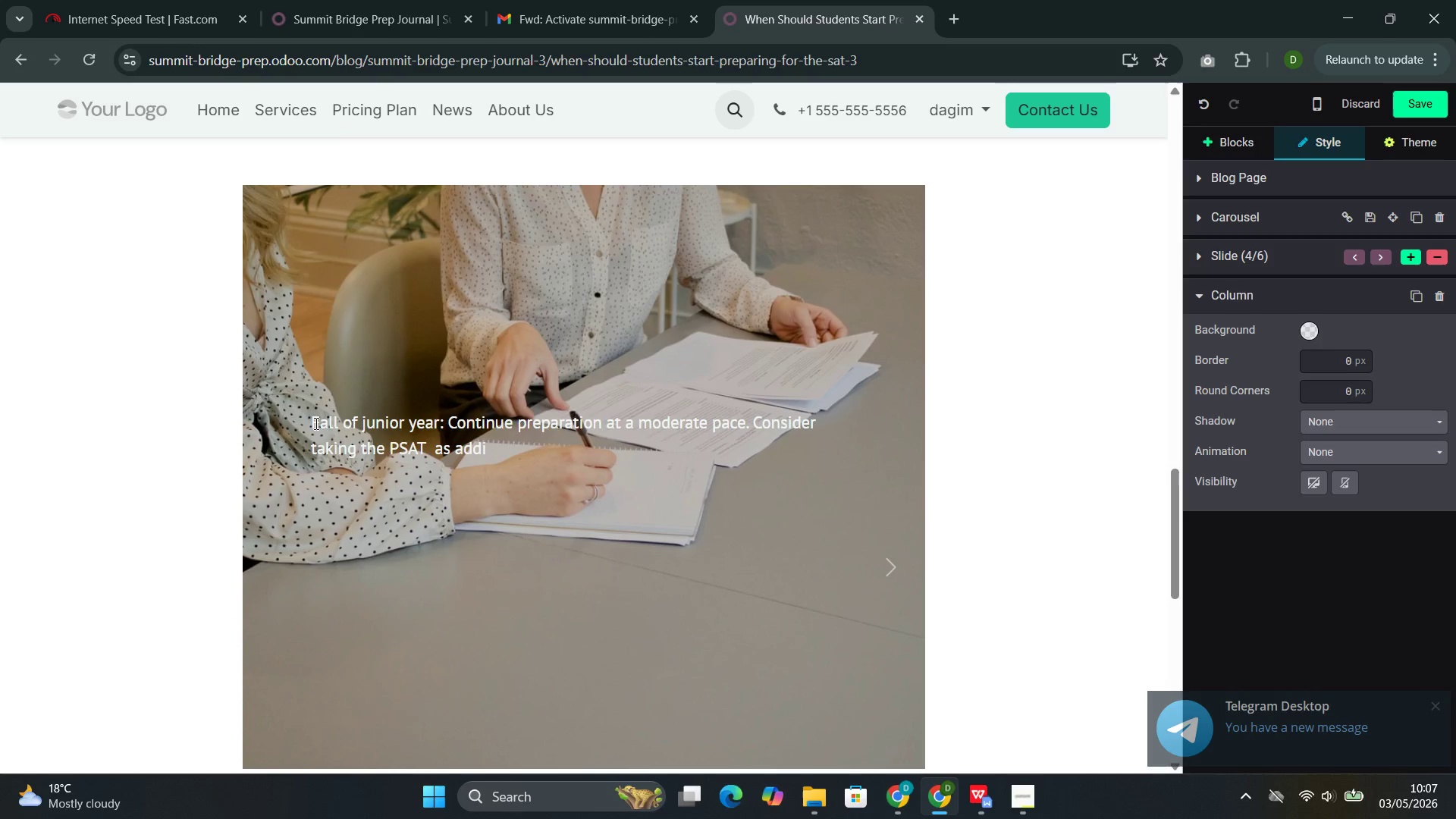 
type(tional practir)
key(Backspace)
type(e.)
 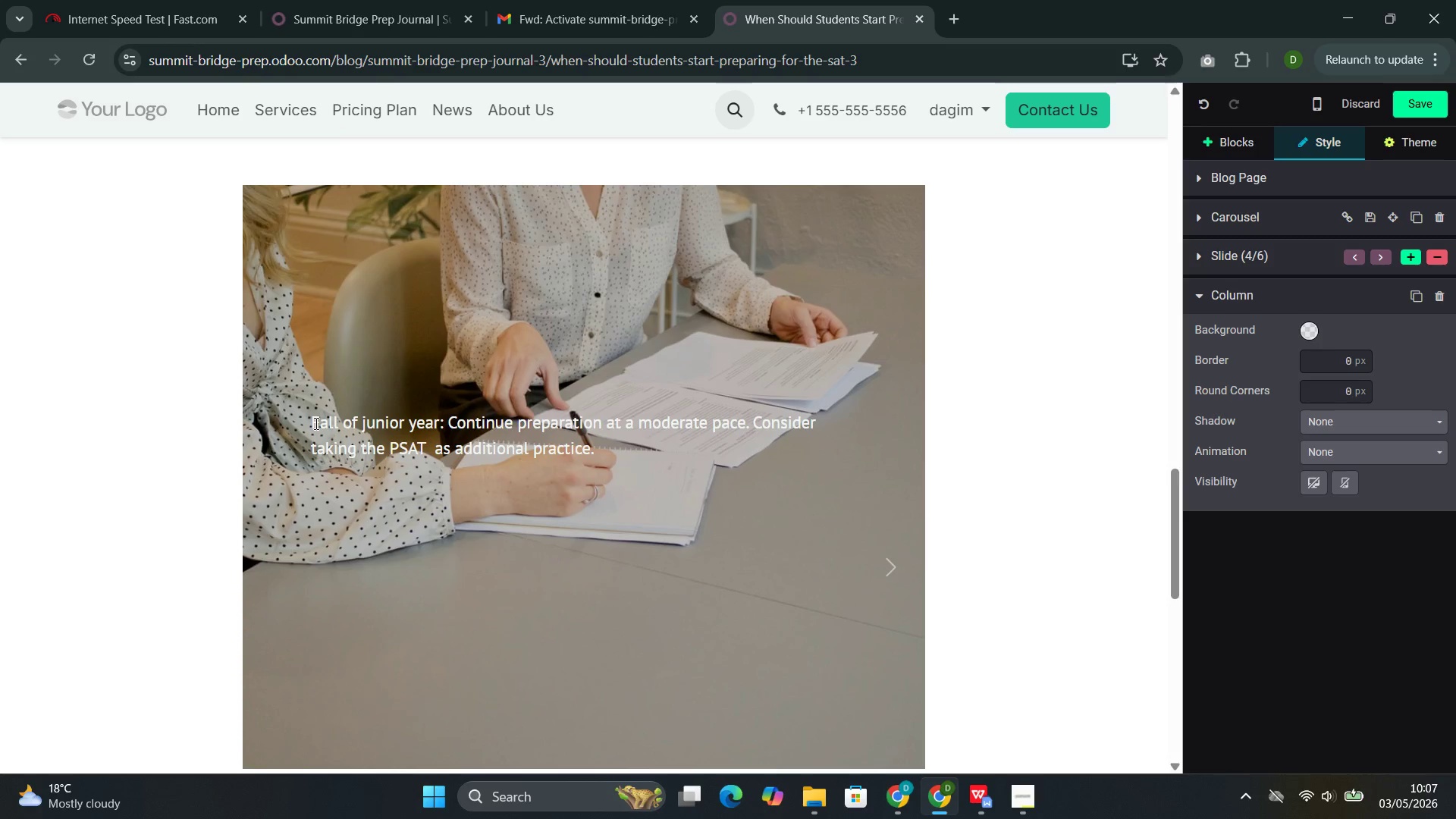 
wait(26.66)
 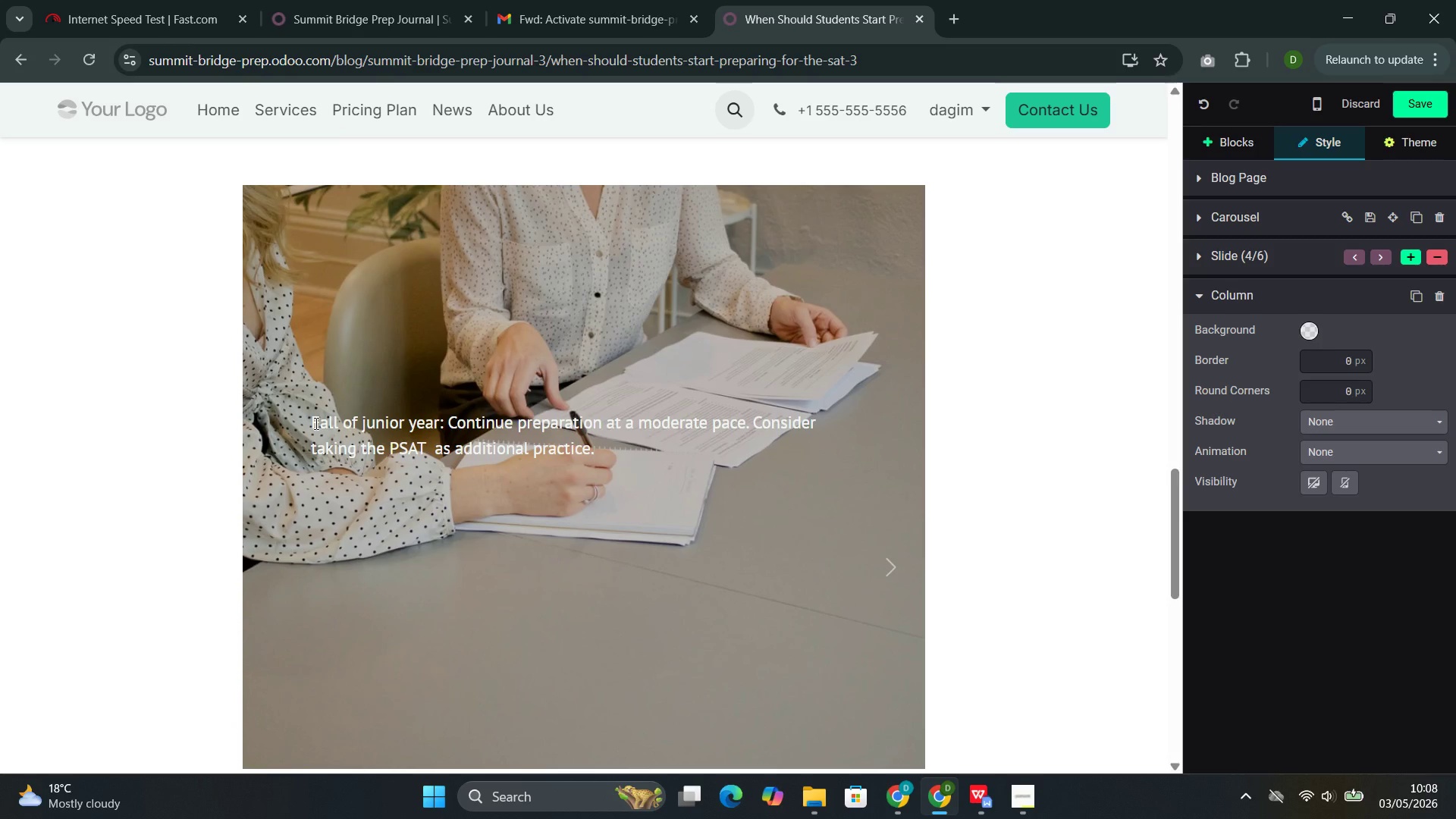 
left_click([968, 717])